 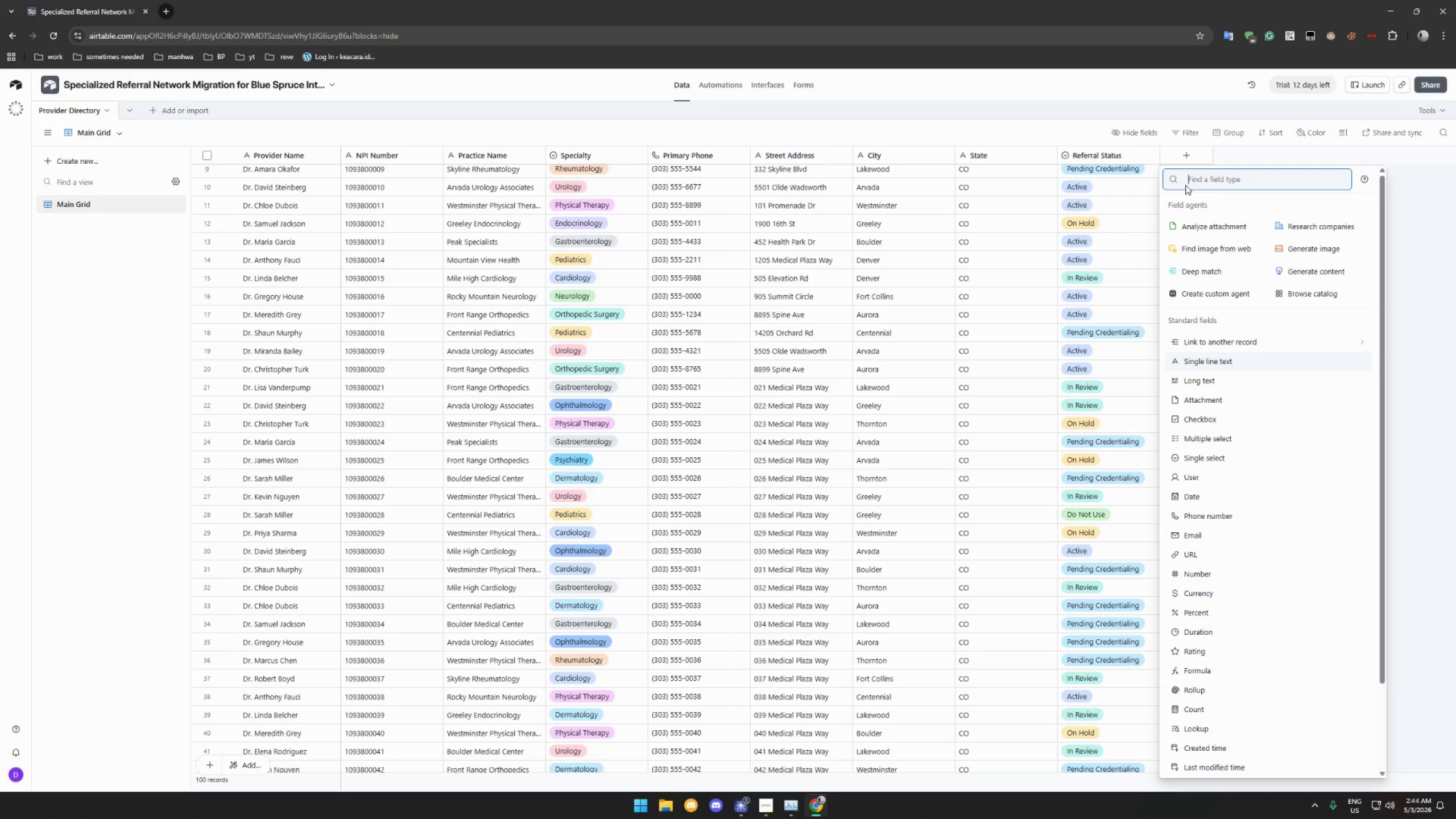 
left_click([1236, 672])
 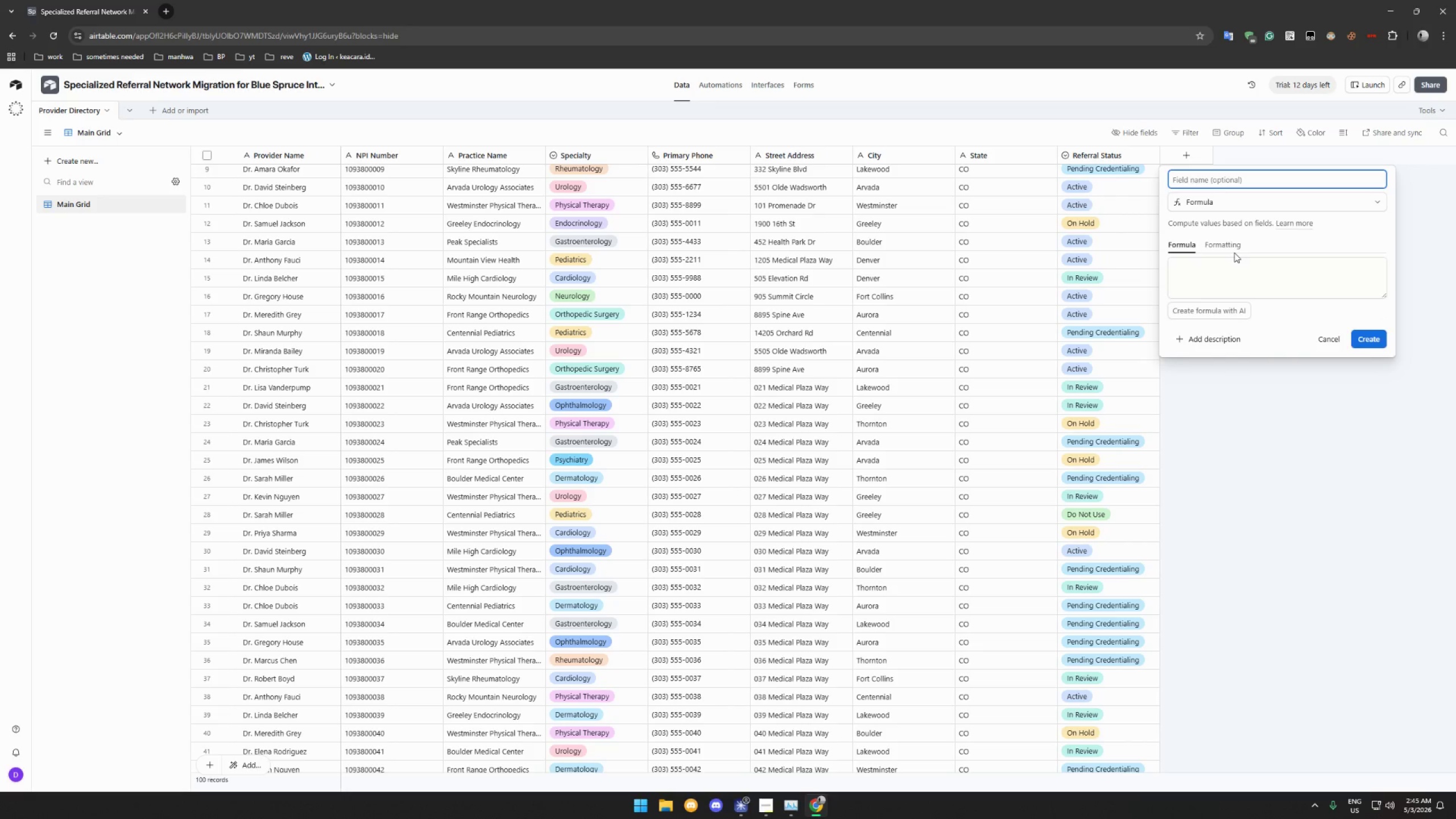 
left_click([1228, 270])
 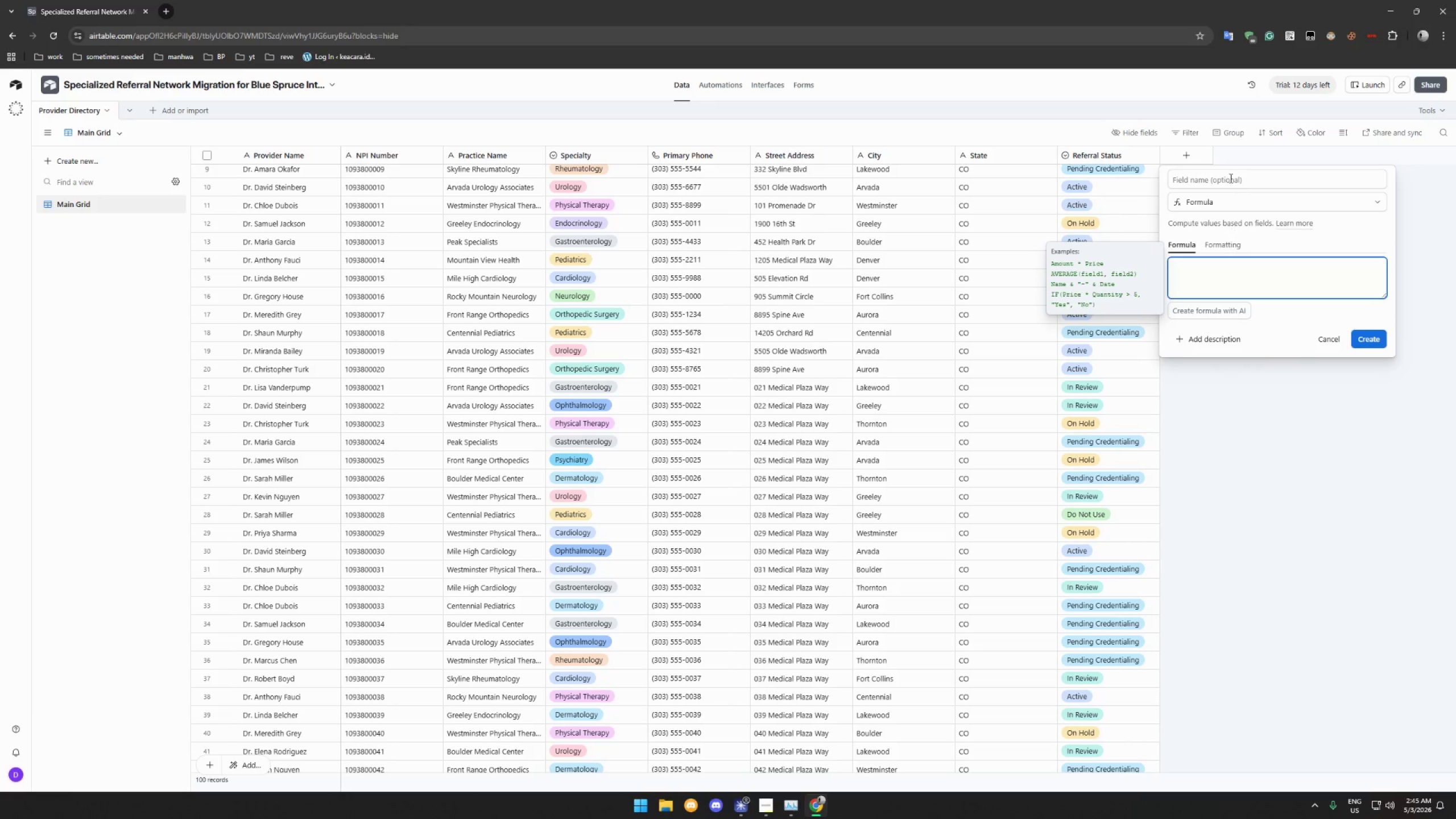 
left_click([1230, 175])
 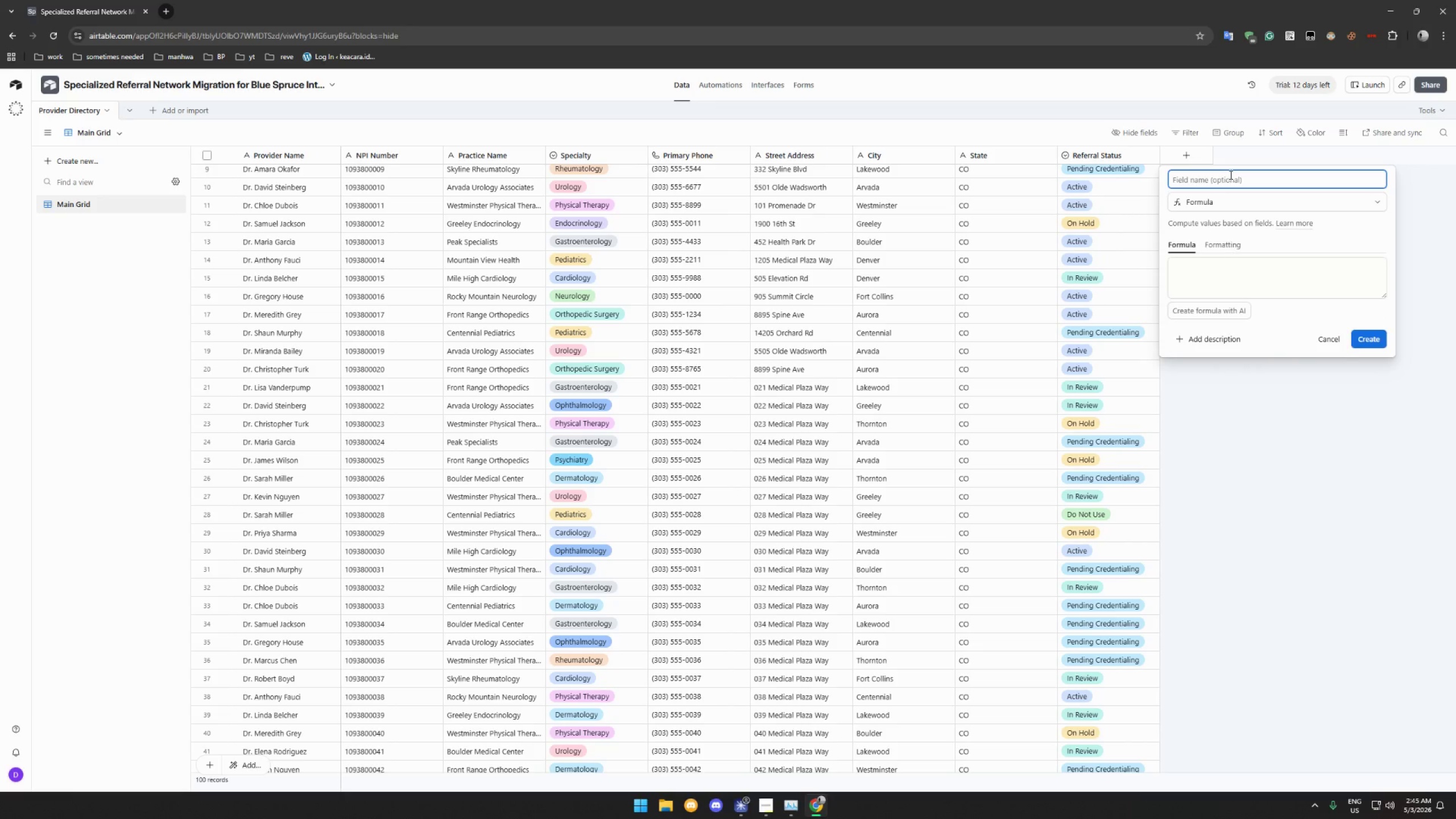 
type(Full Adress)
 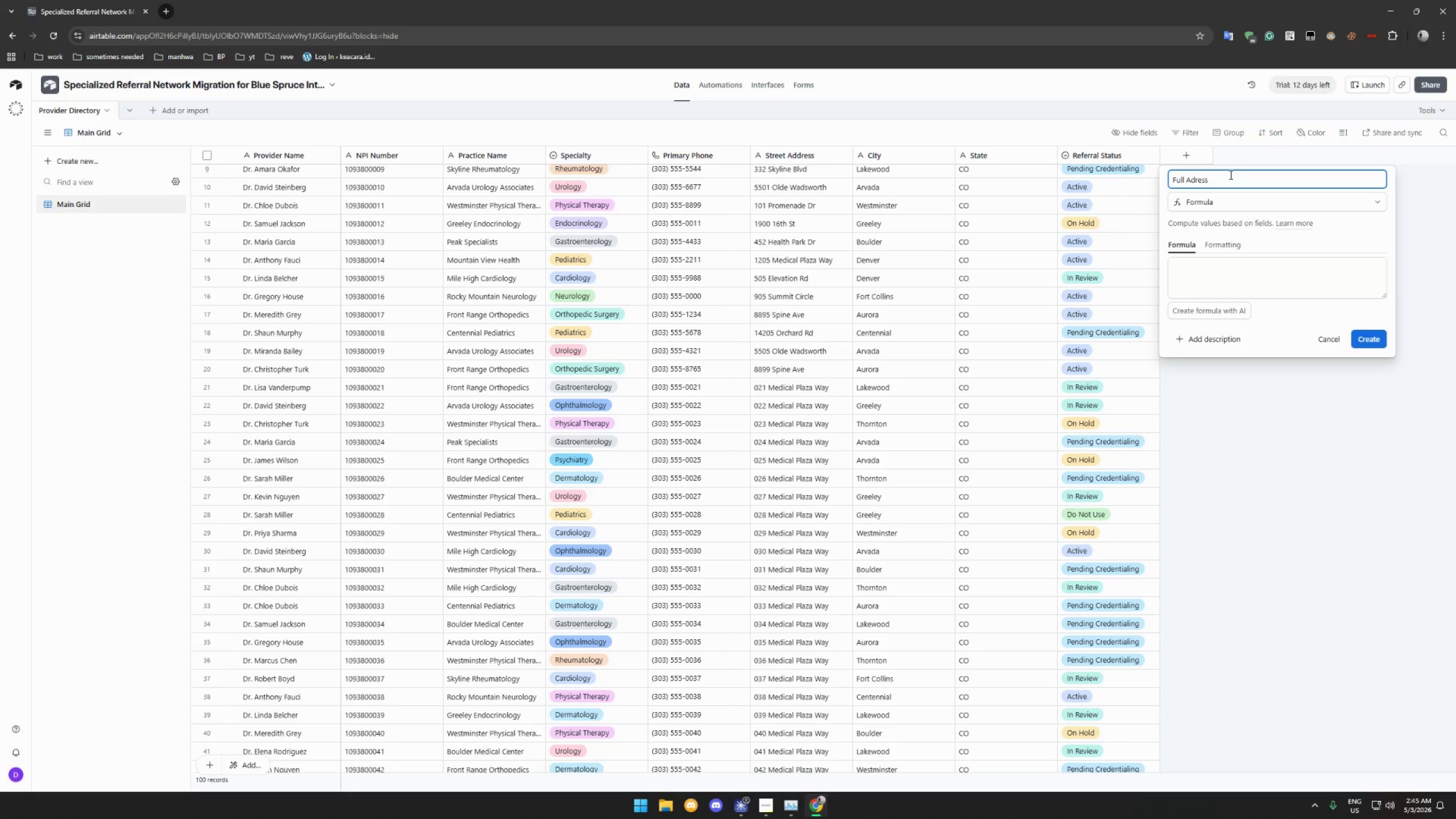 
left_click([1194, 180])
 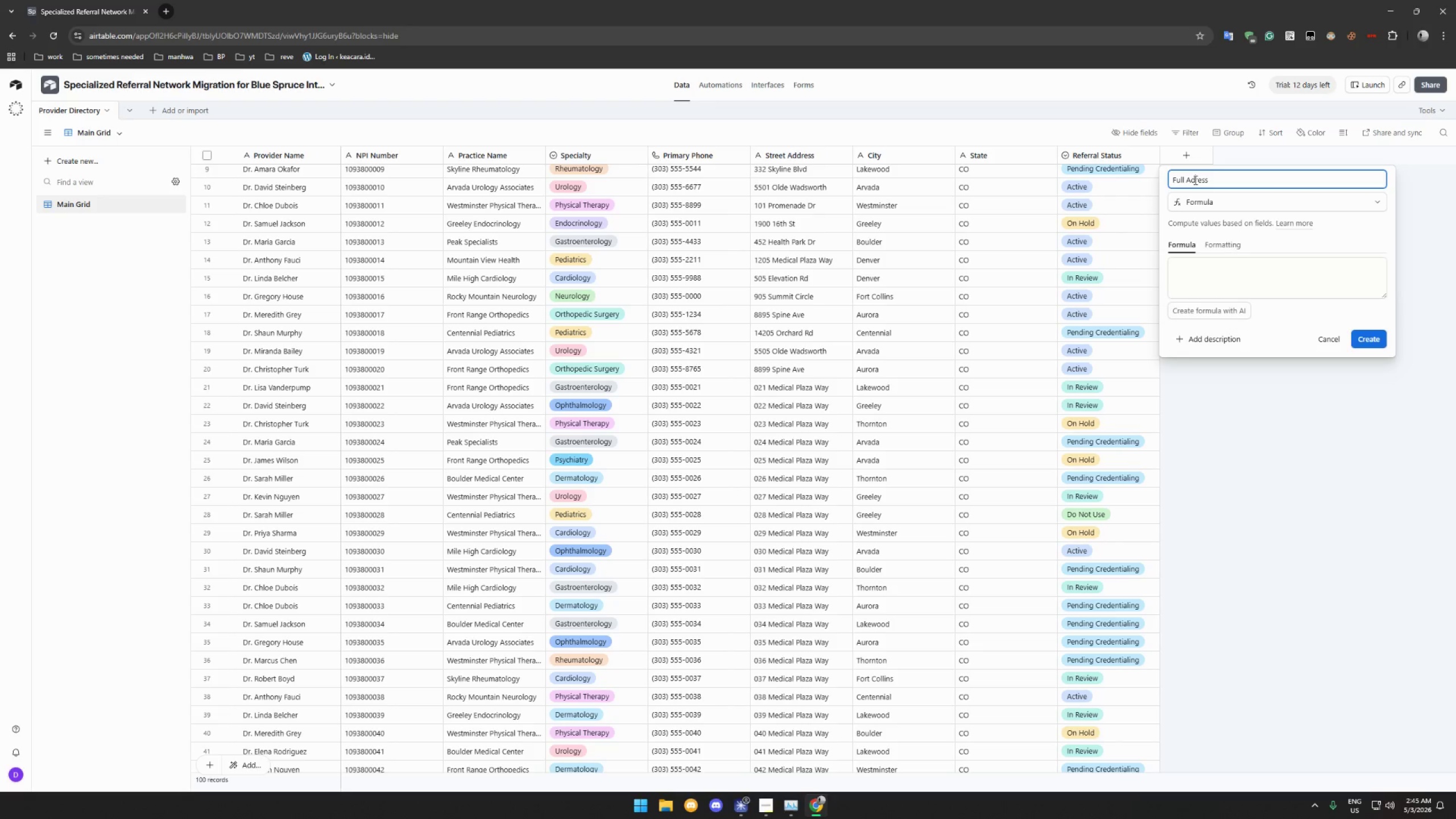 
key(D)
 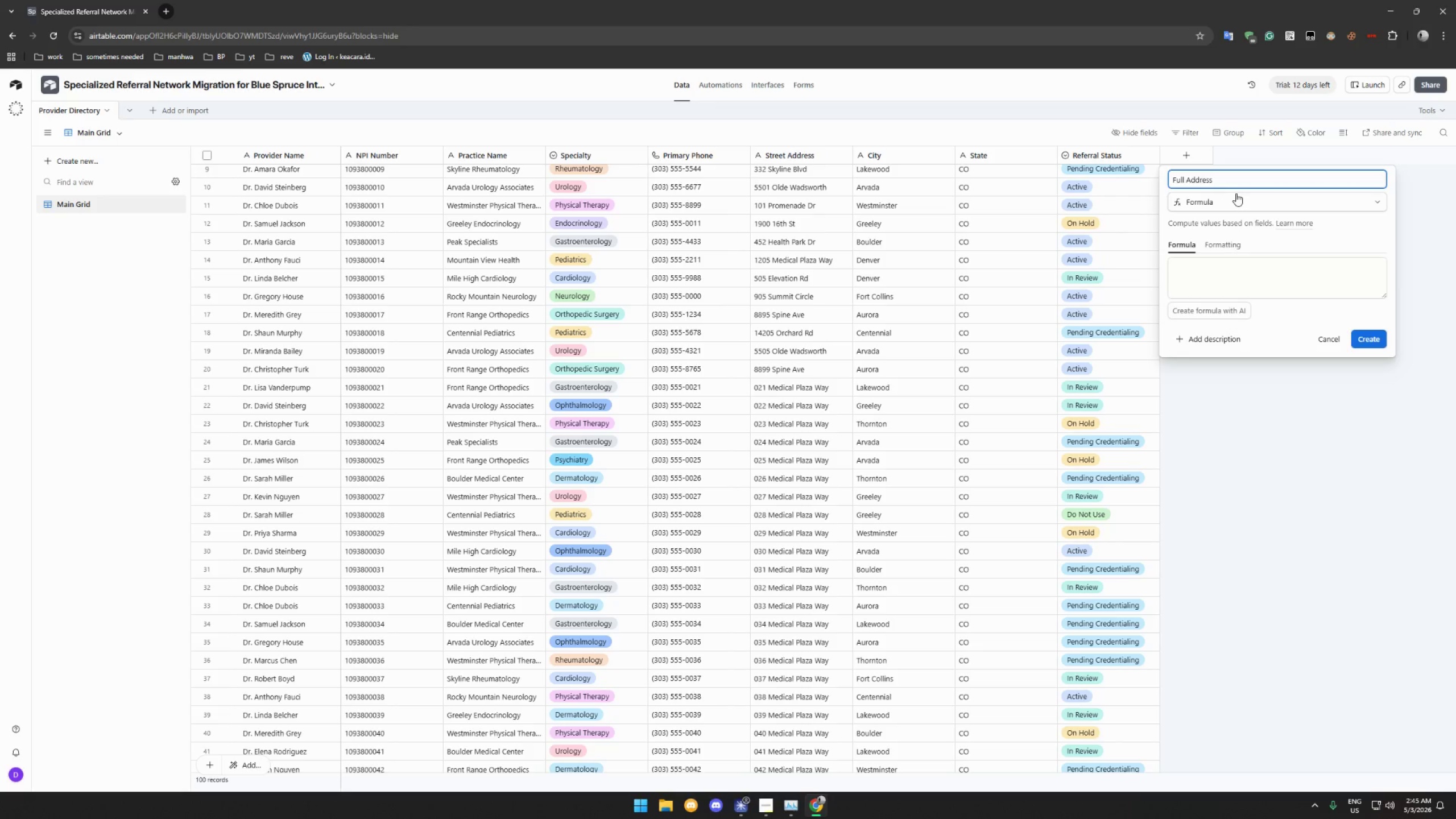 
wait(18.34)
 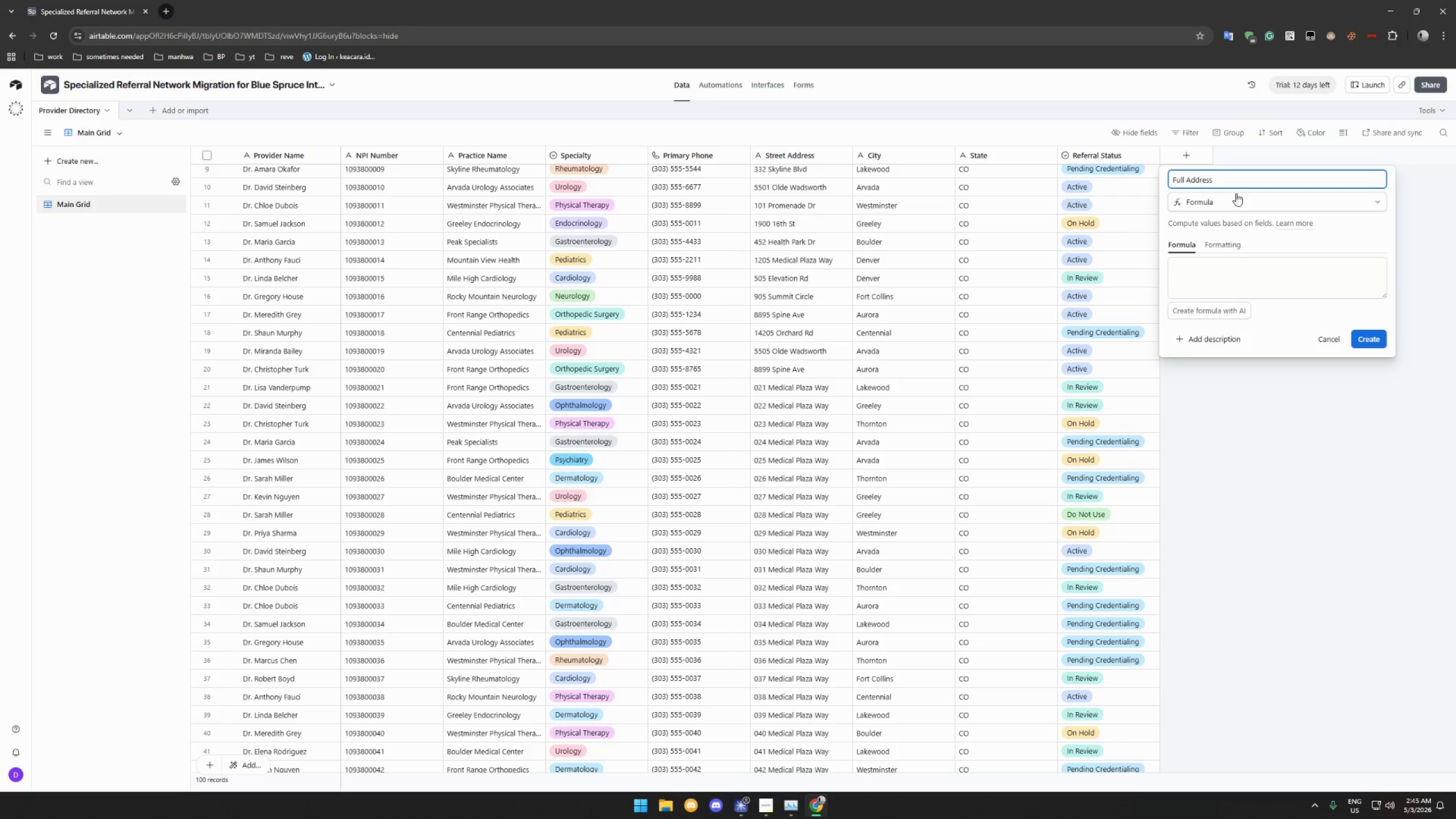 
left_click([1241, 271])
 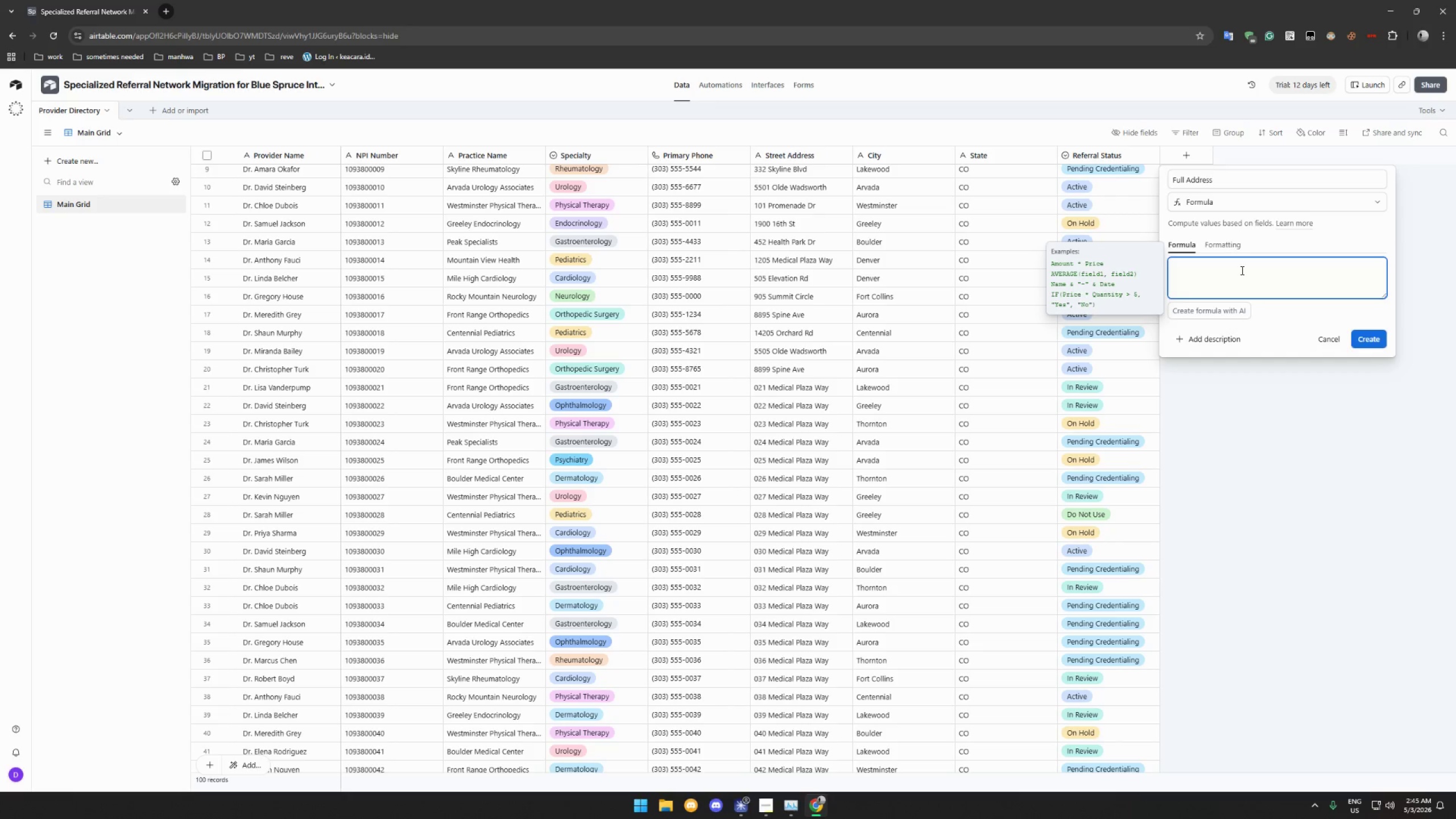 
wait(23.77)
 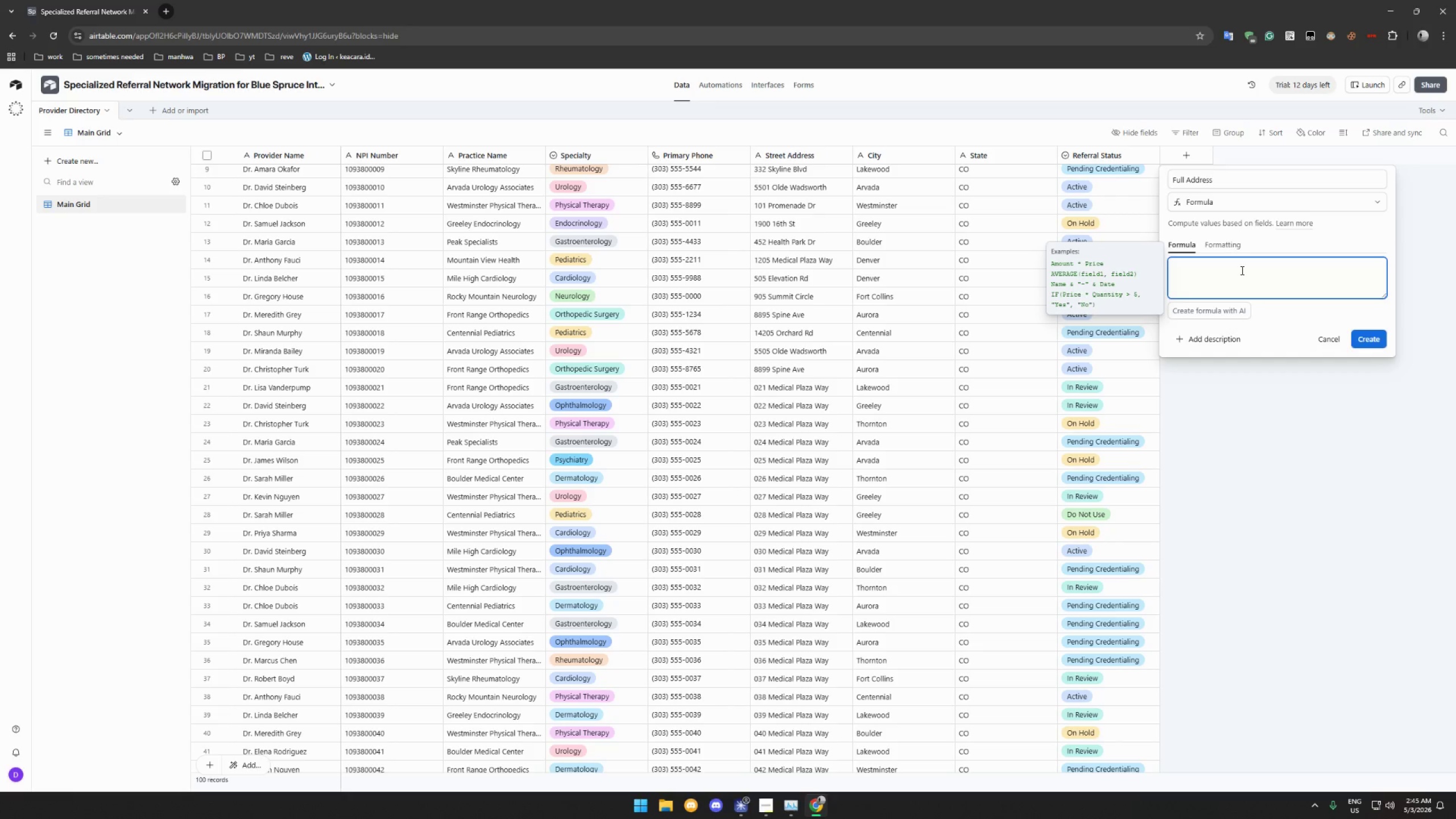 
type(CON)
 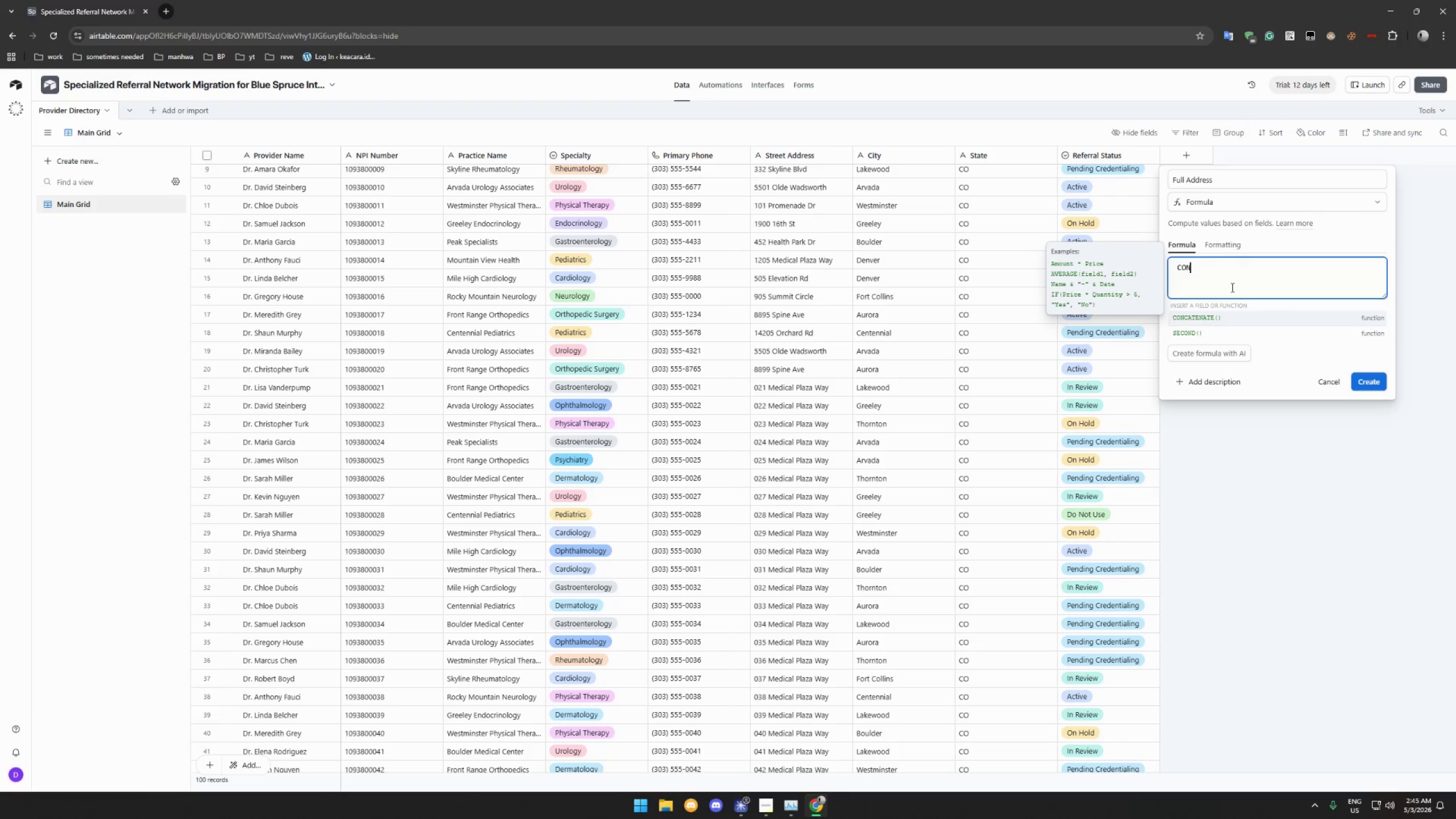 
type(CE)
key(Backspace)
key(Backspace)
 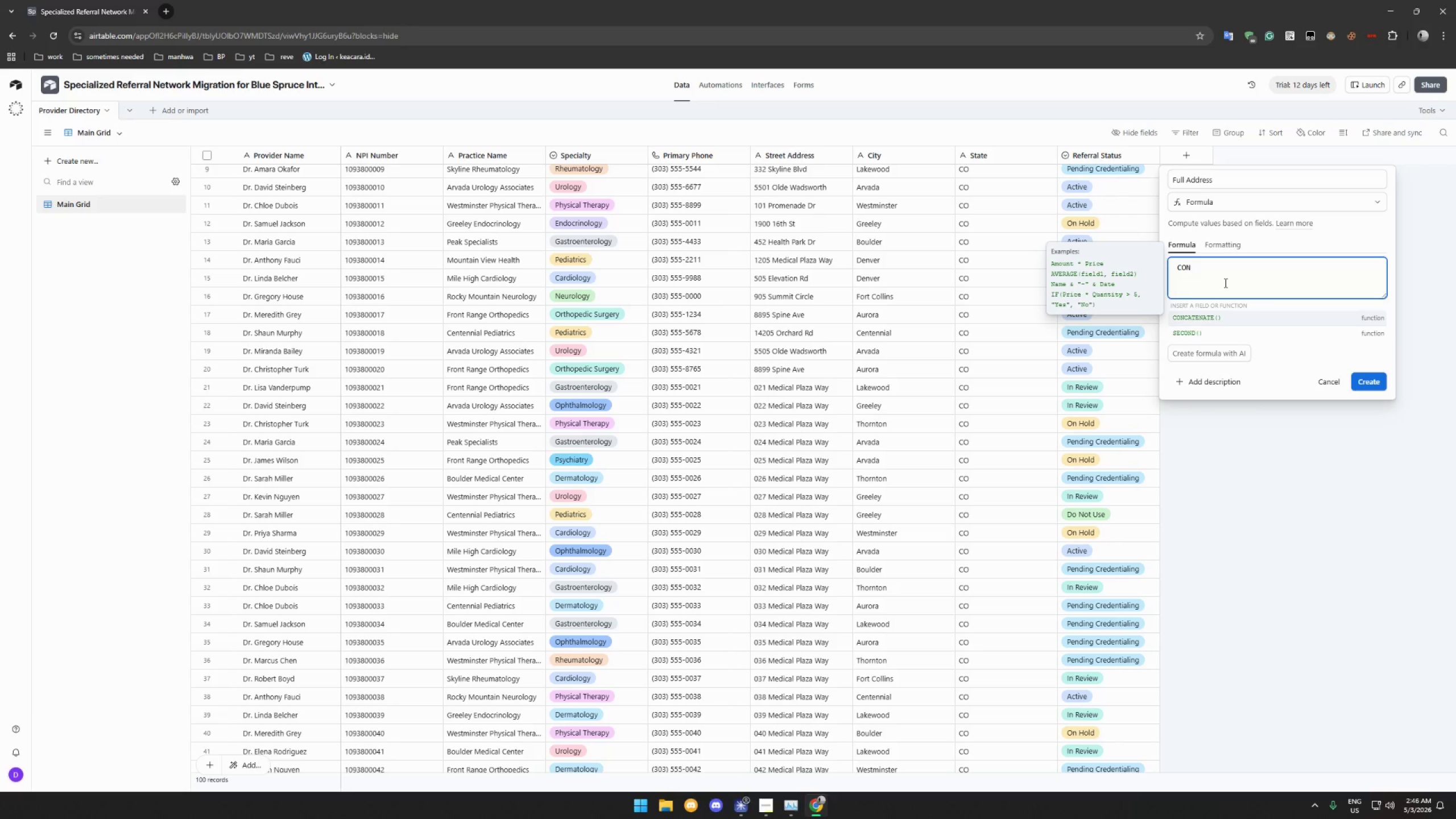 
type(CATENAYE)
key(Backspace)
key(Backspace)
type(YE)
key(Backspace)
key(Backspace)
type(TE({Street Address)
 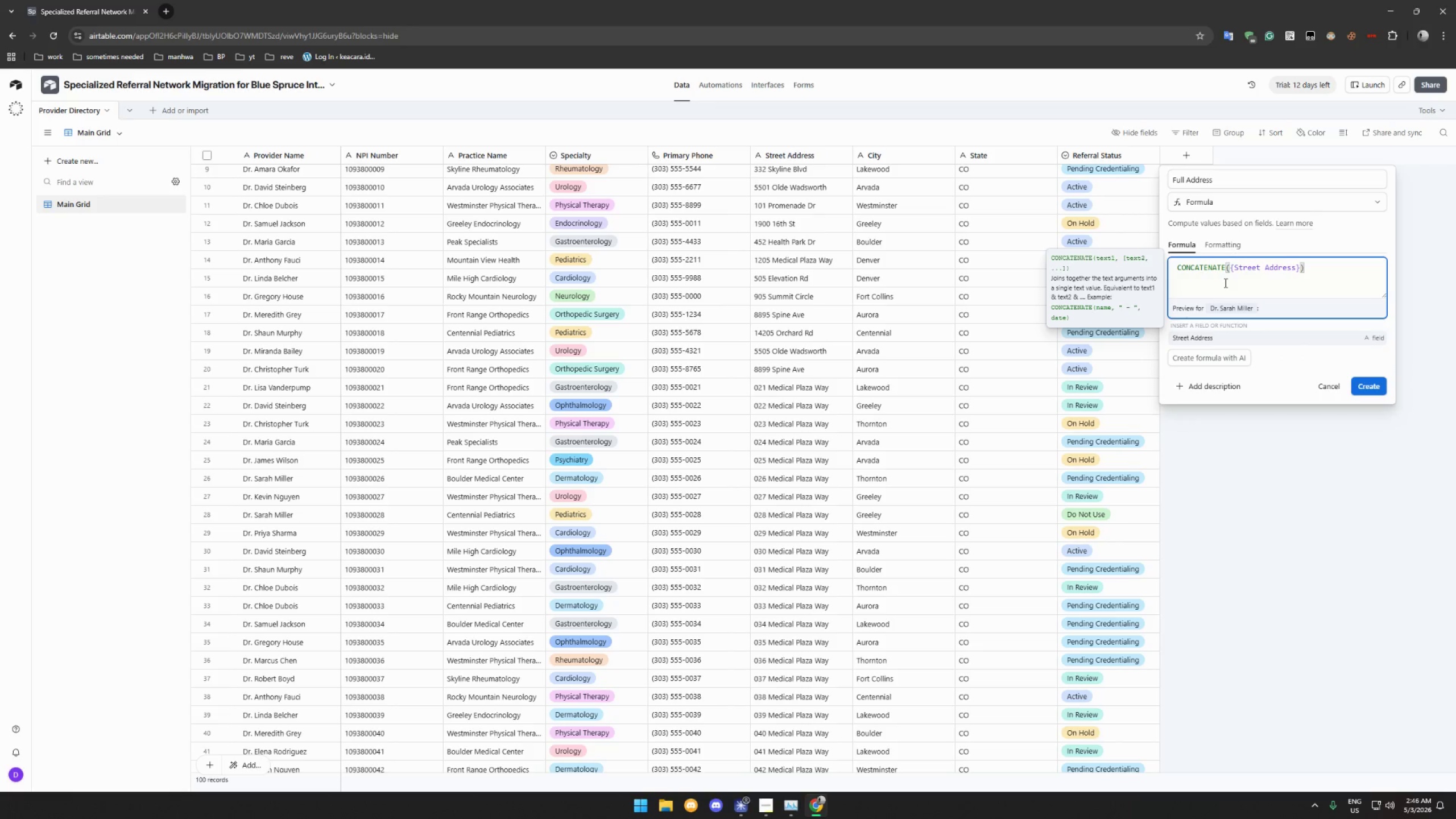 
wait(7.45)
 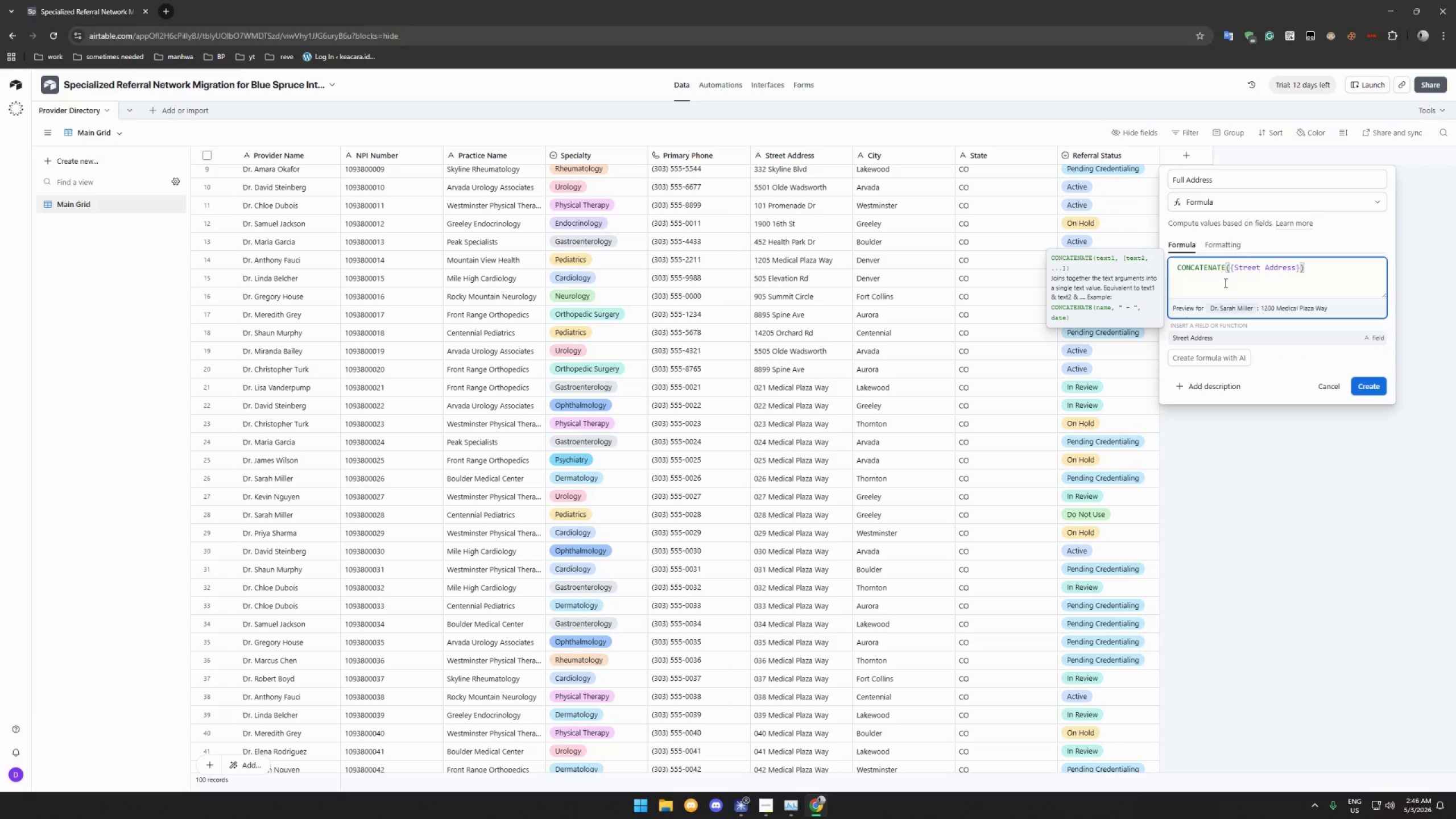 
key(ArrowRight)
 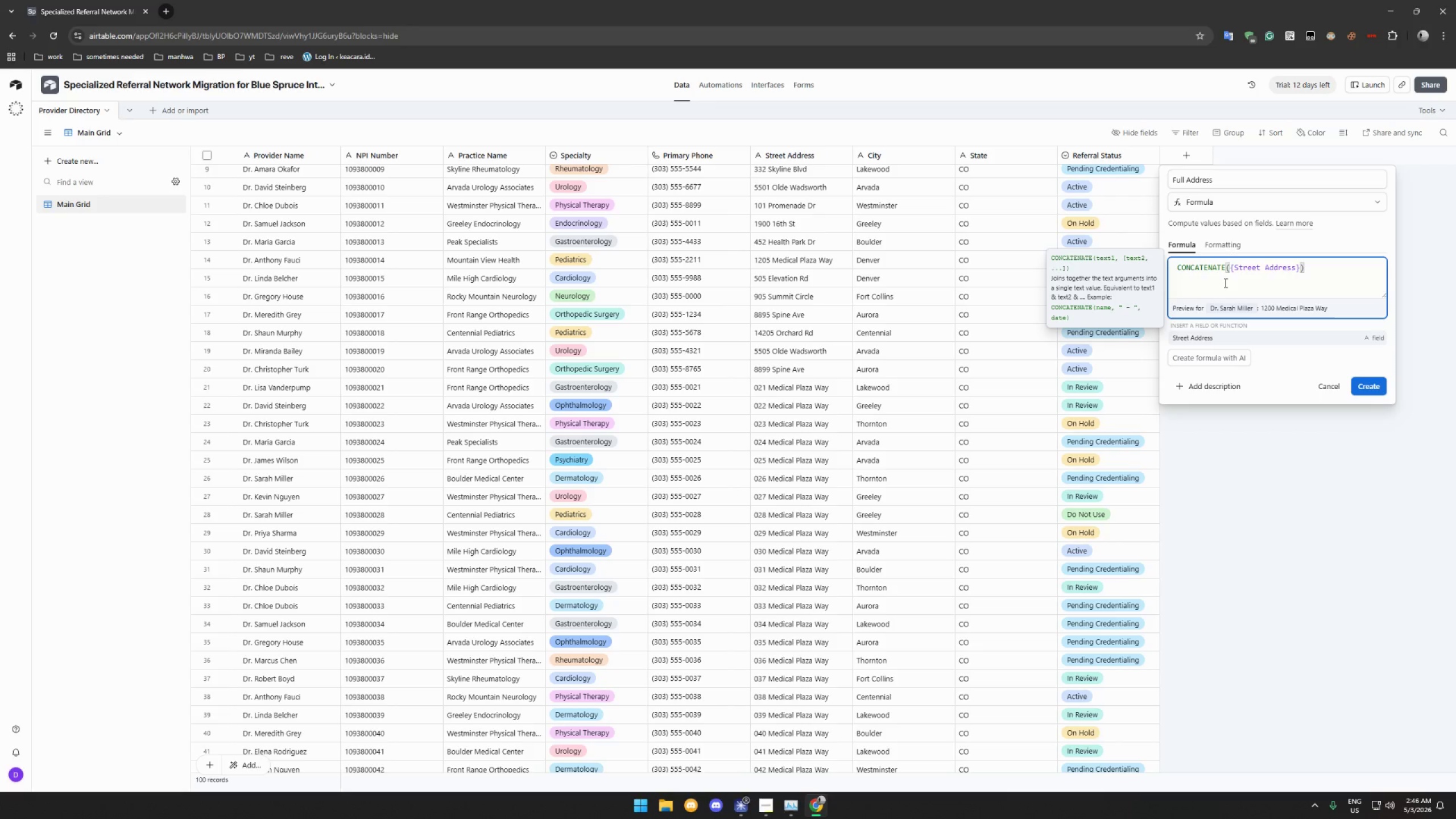 
type(, ", ",{City)
 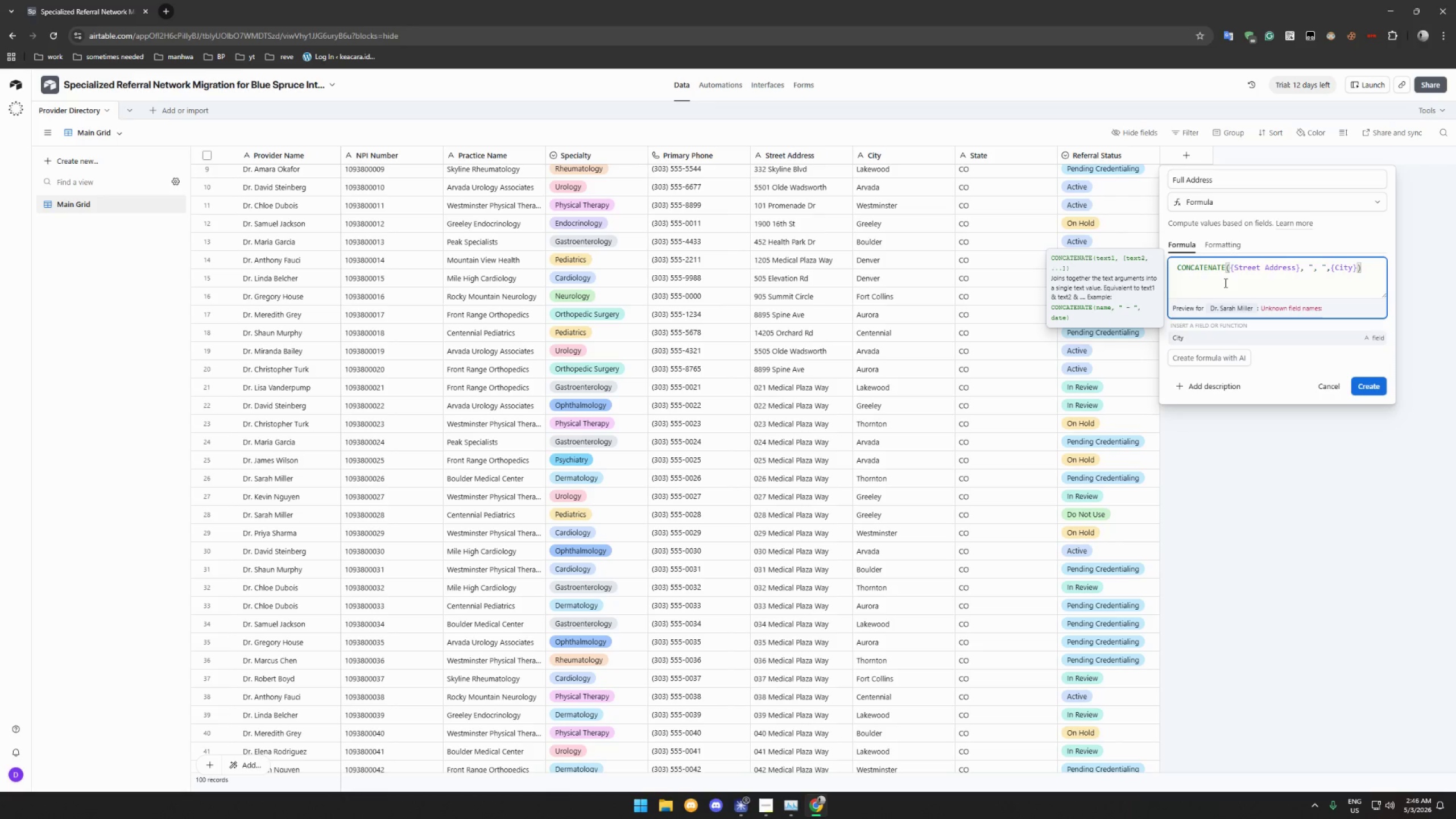 
key(ArrowRight)
 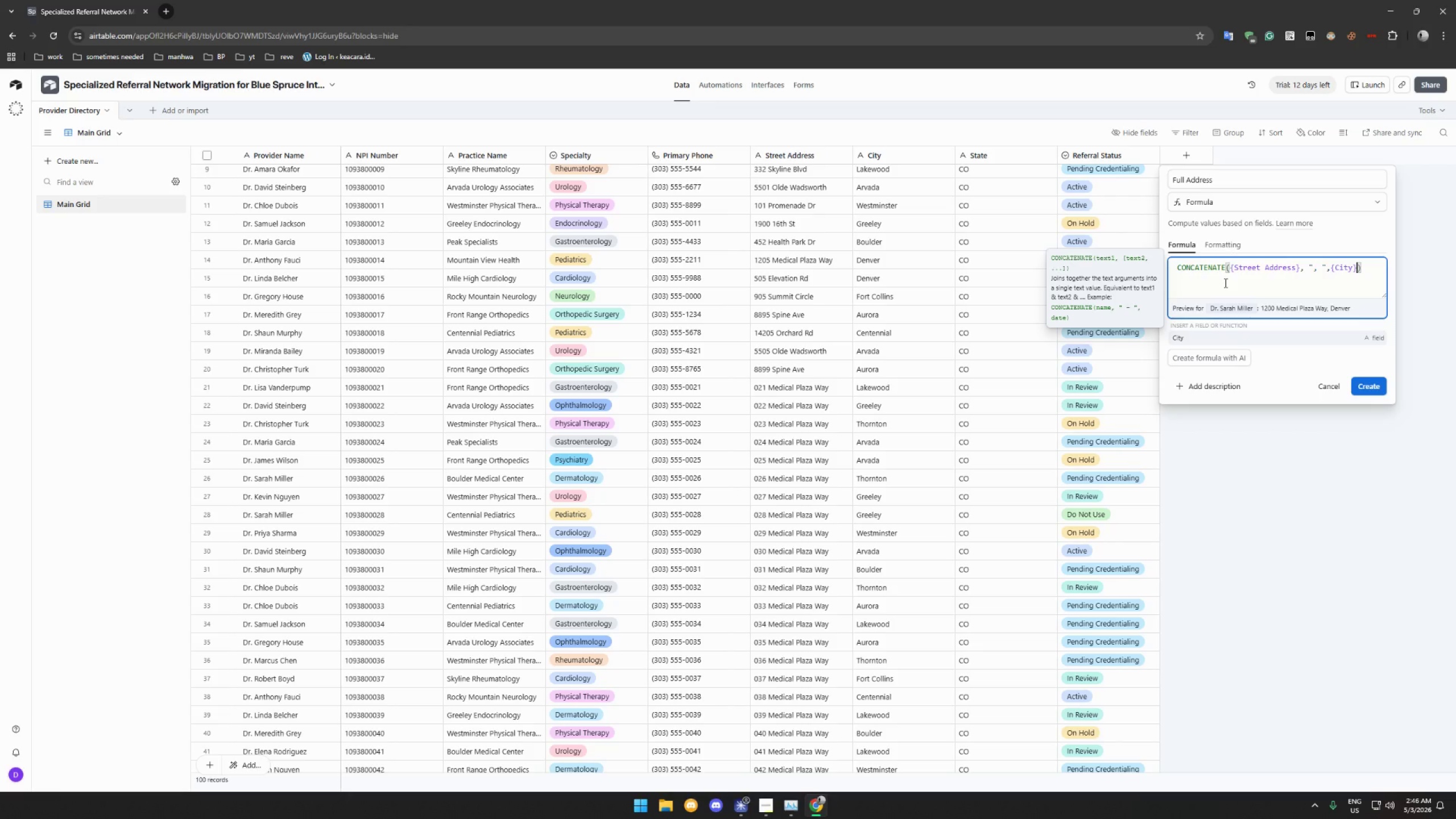 
key(Comma)
 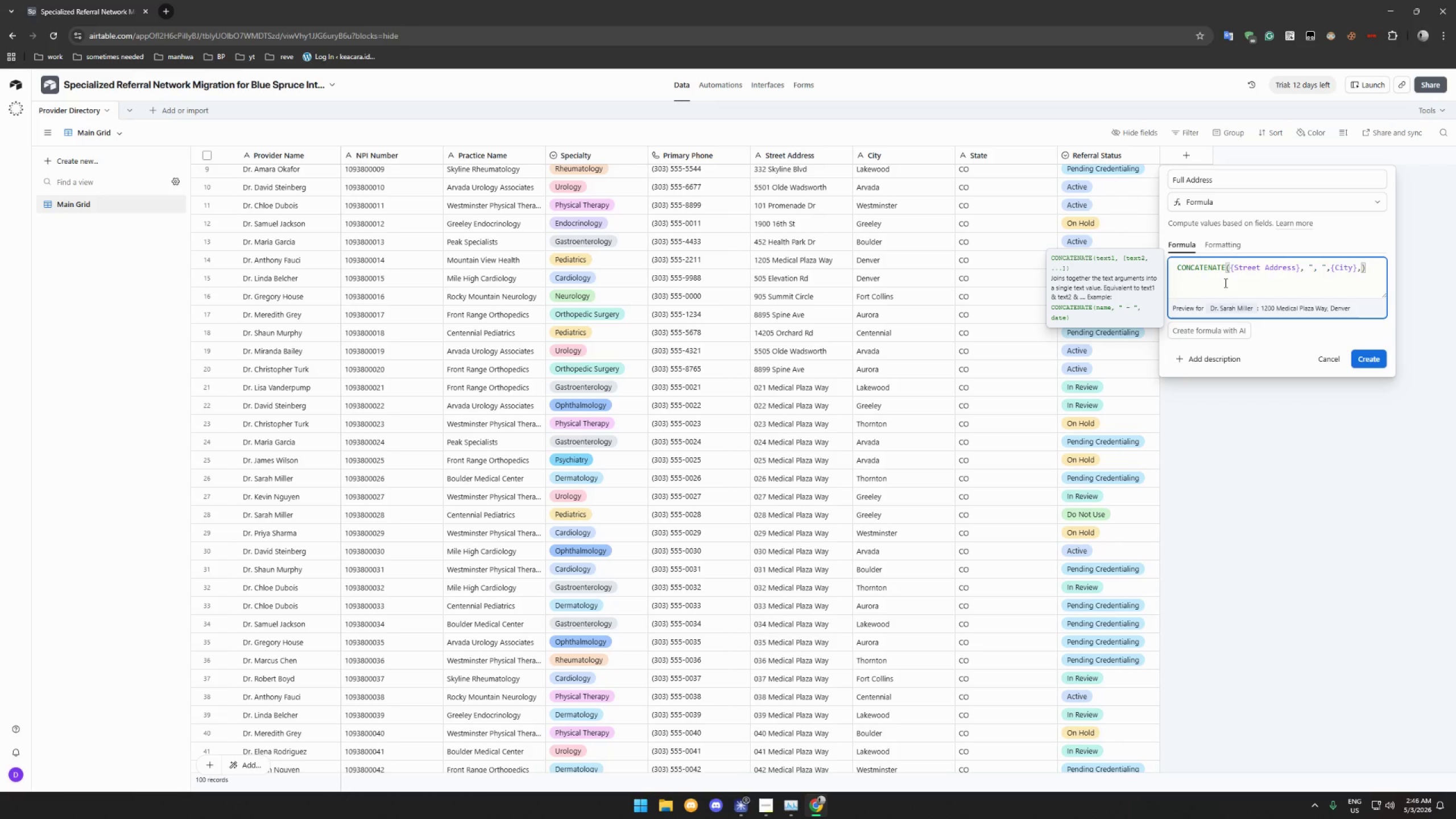 
key(Space)
 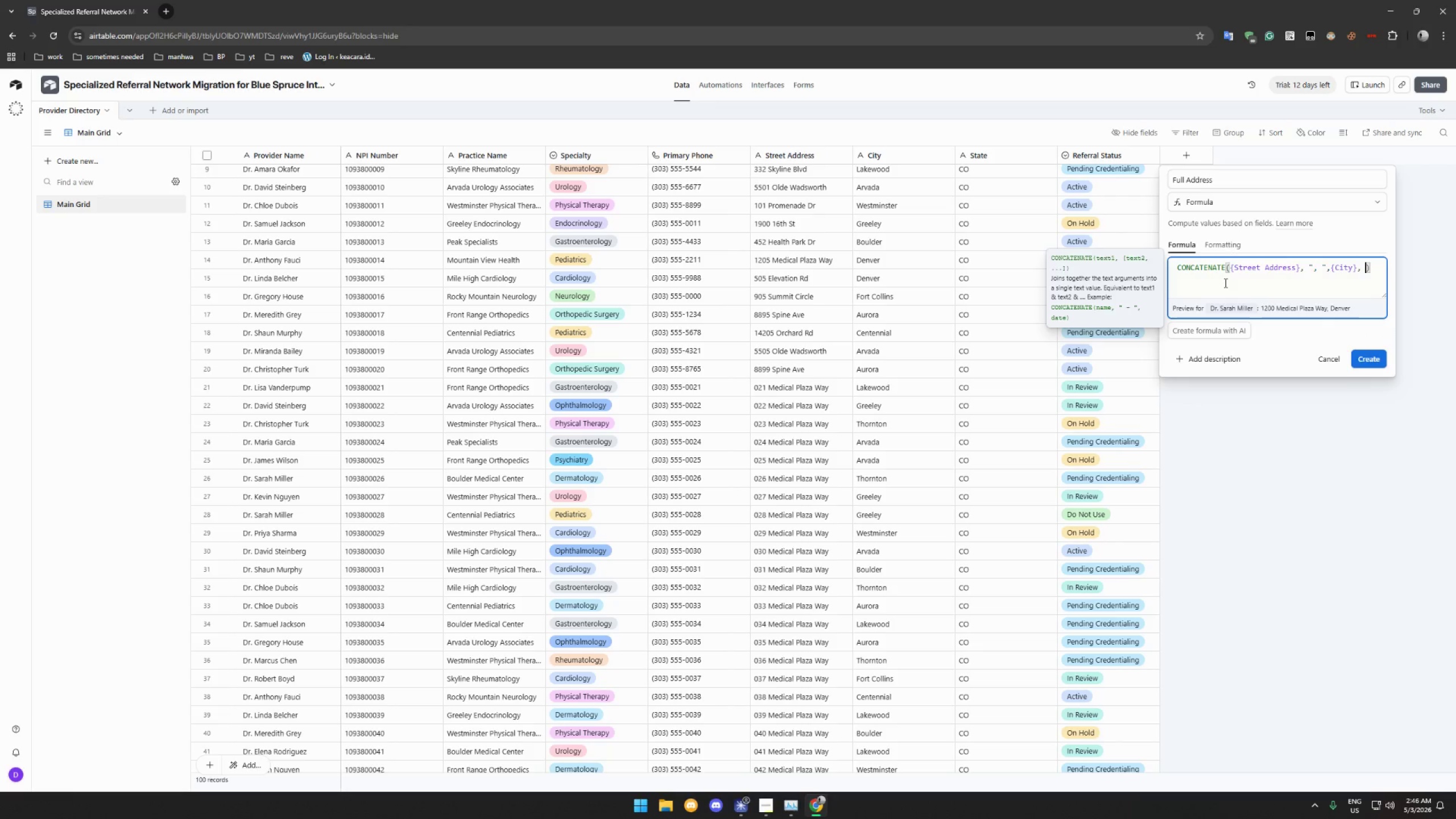 
key(Shift+Quote)
 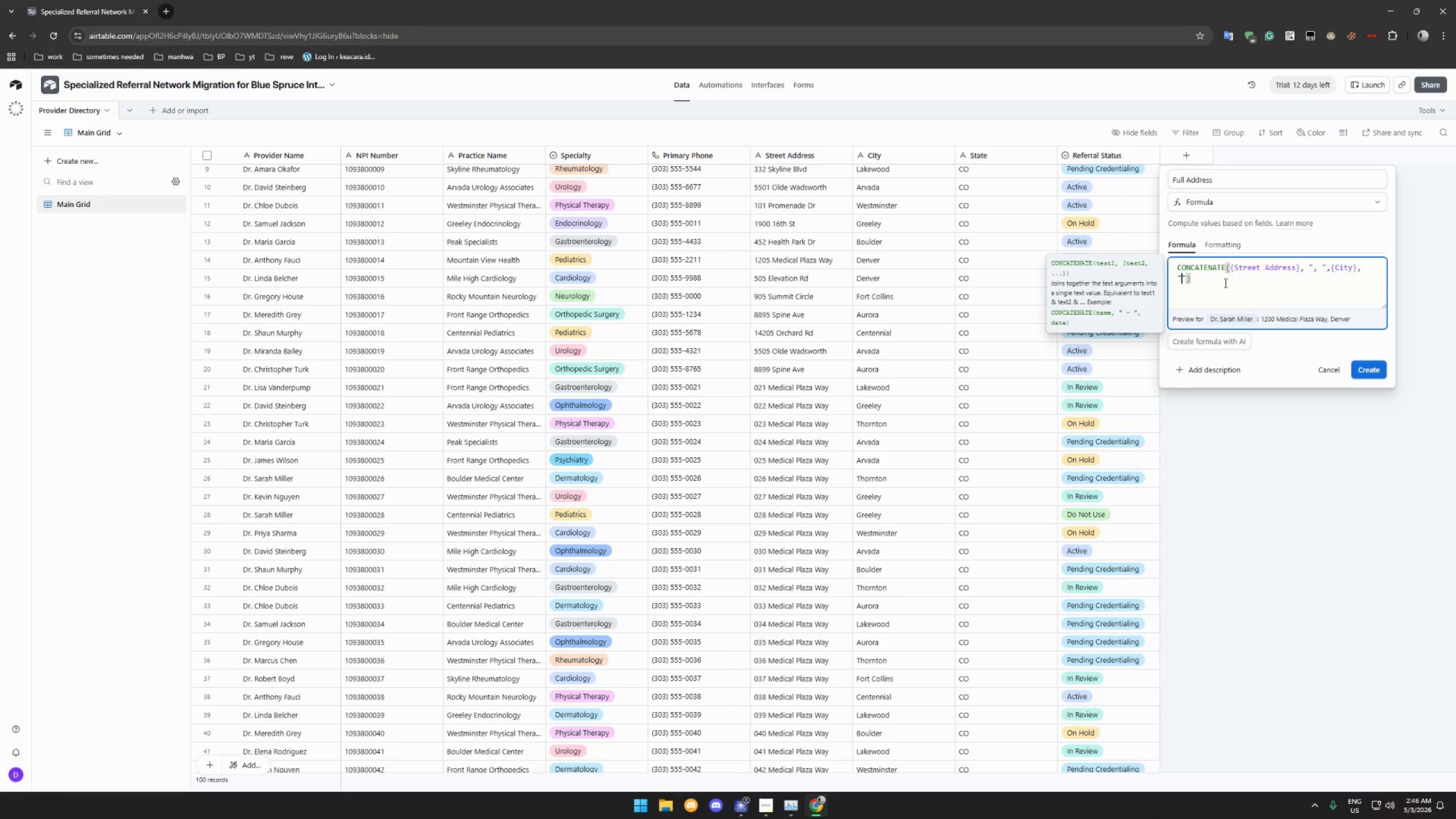 
key(Comma)
 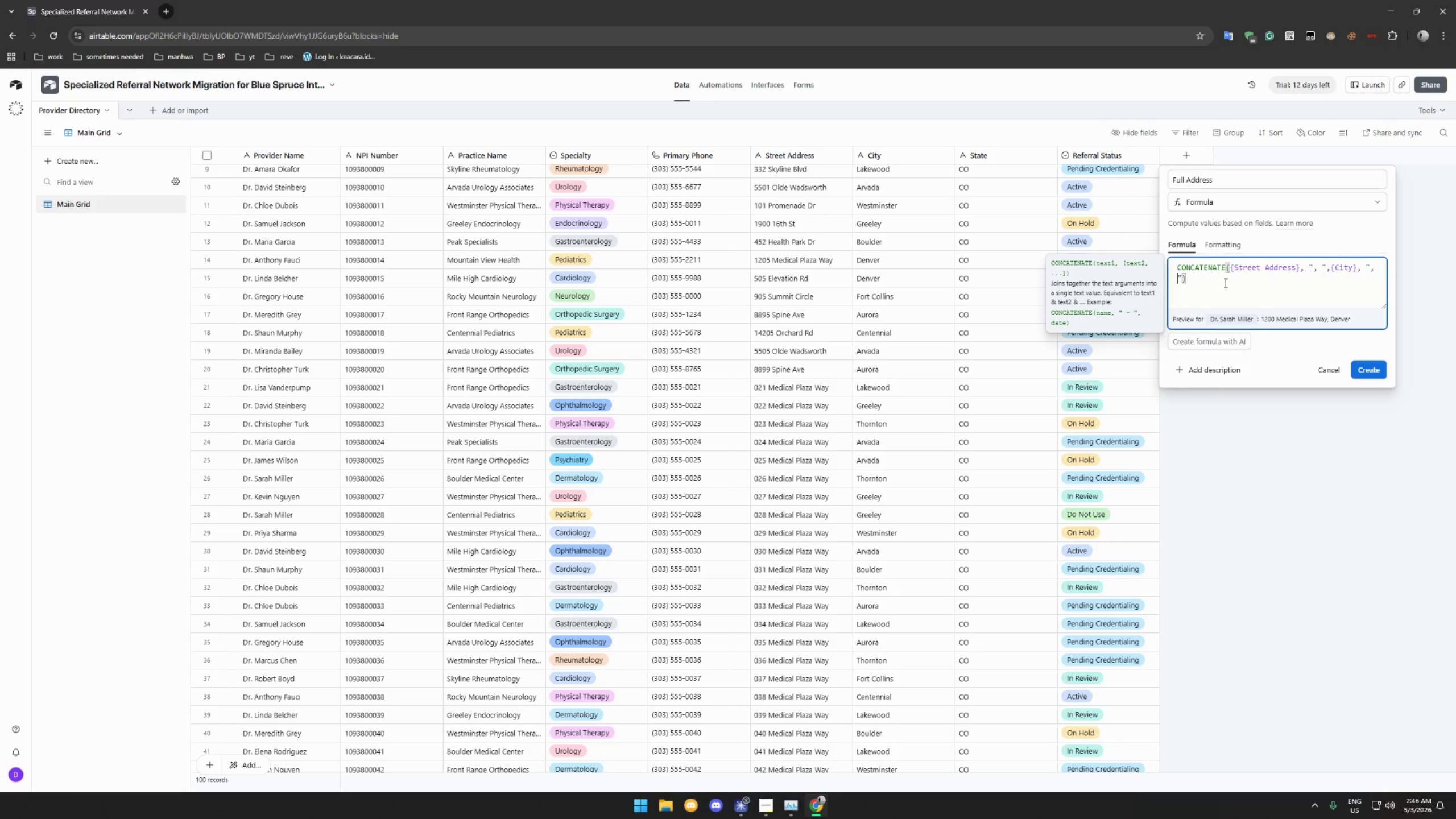 
hold_key(key=ShiftRight, duration=0.89)
 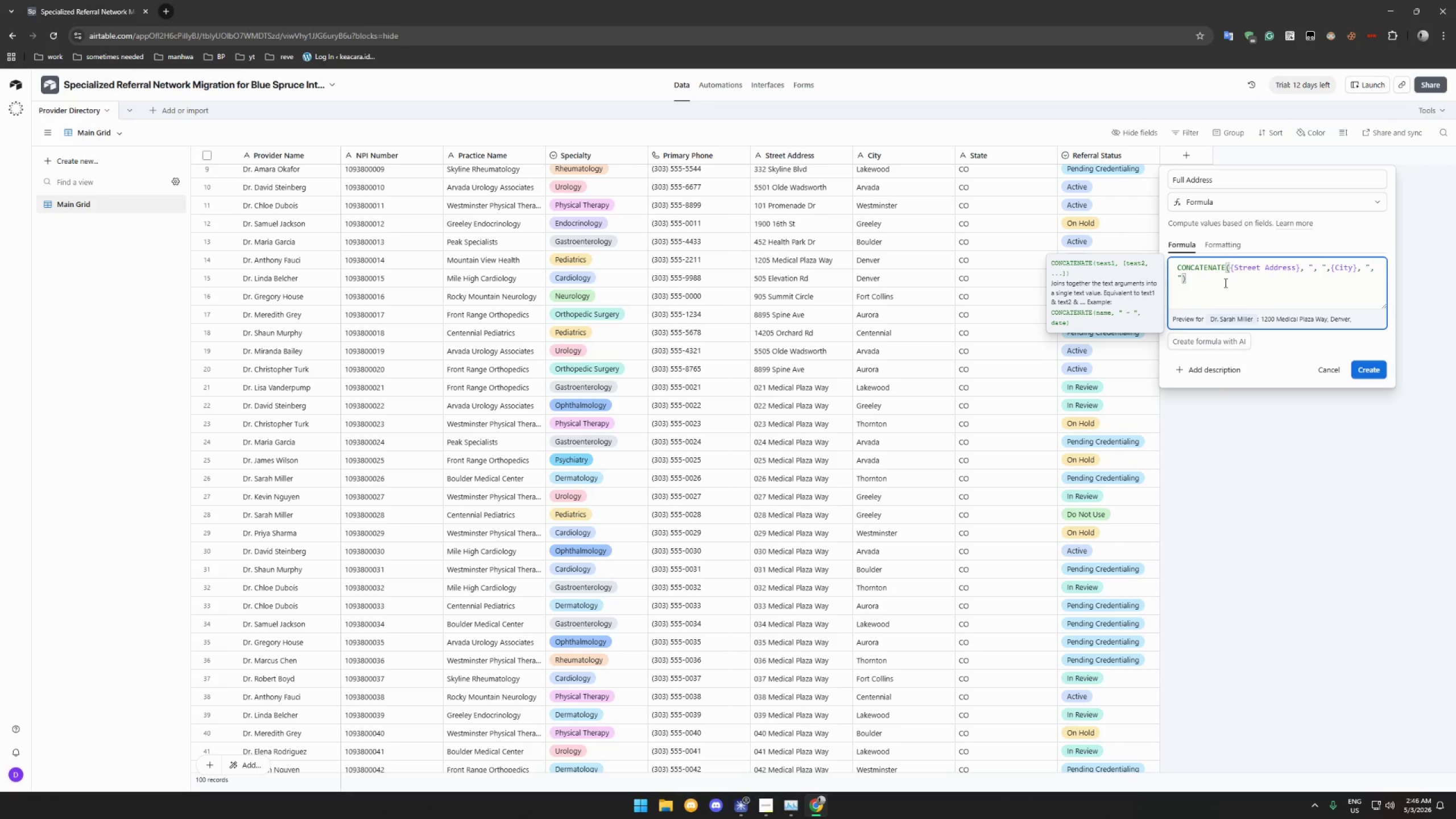 
wait(5.08)
 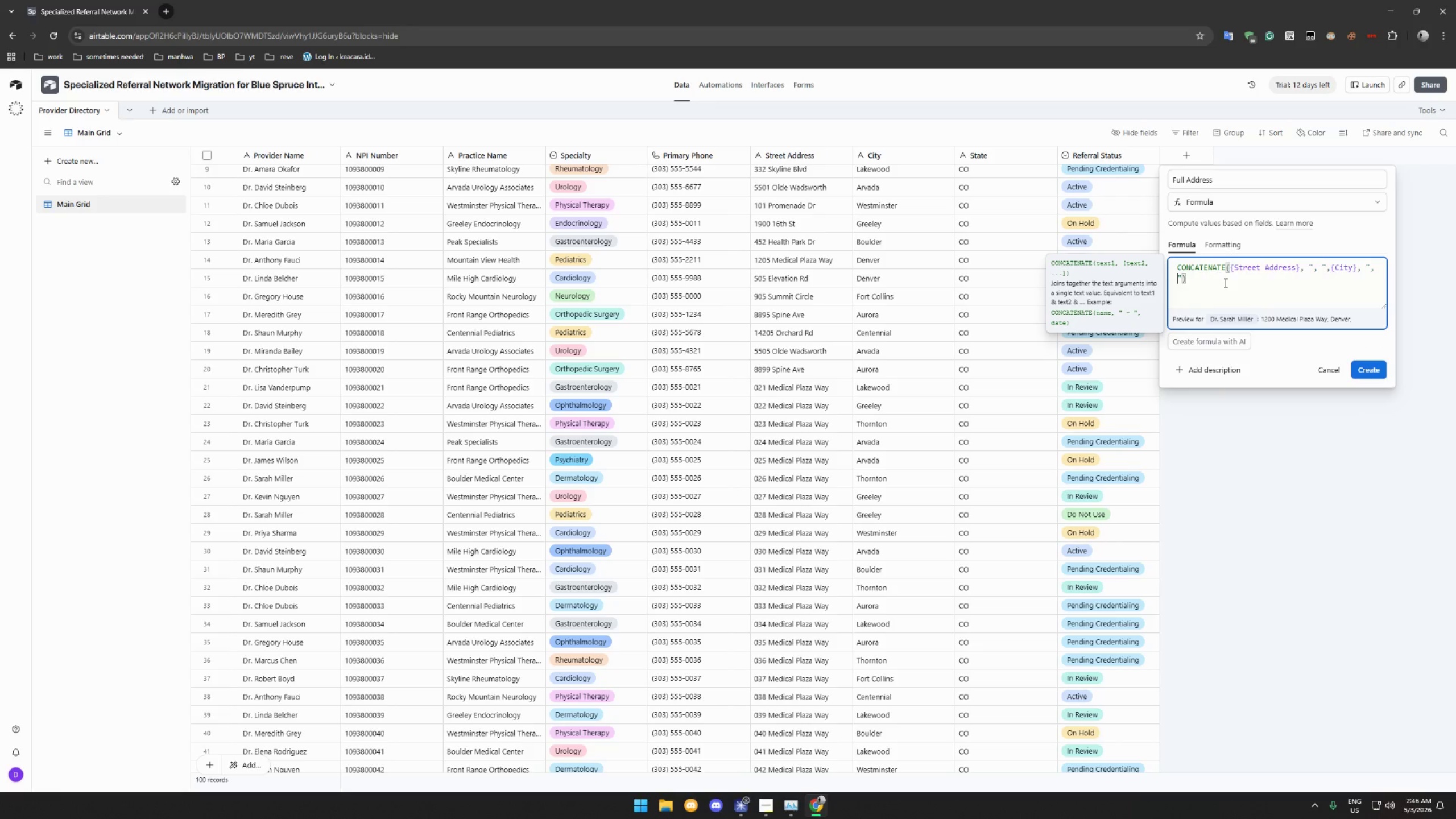 
key(ArrowRight)
 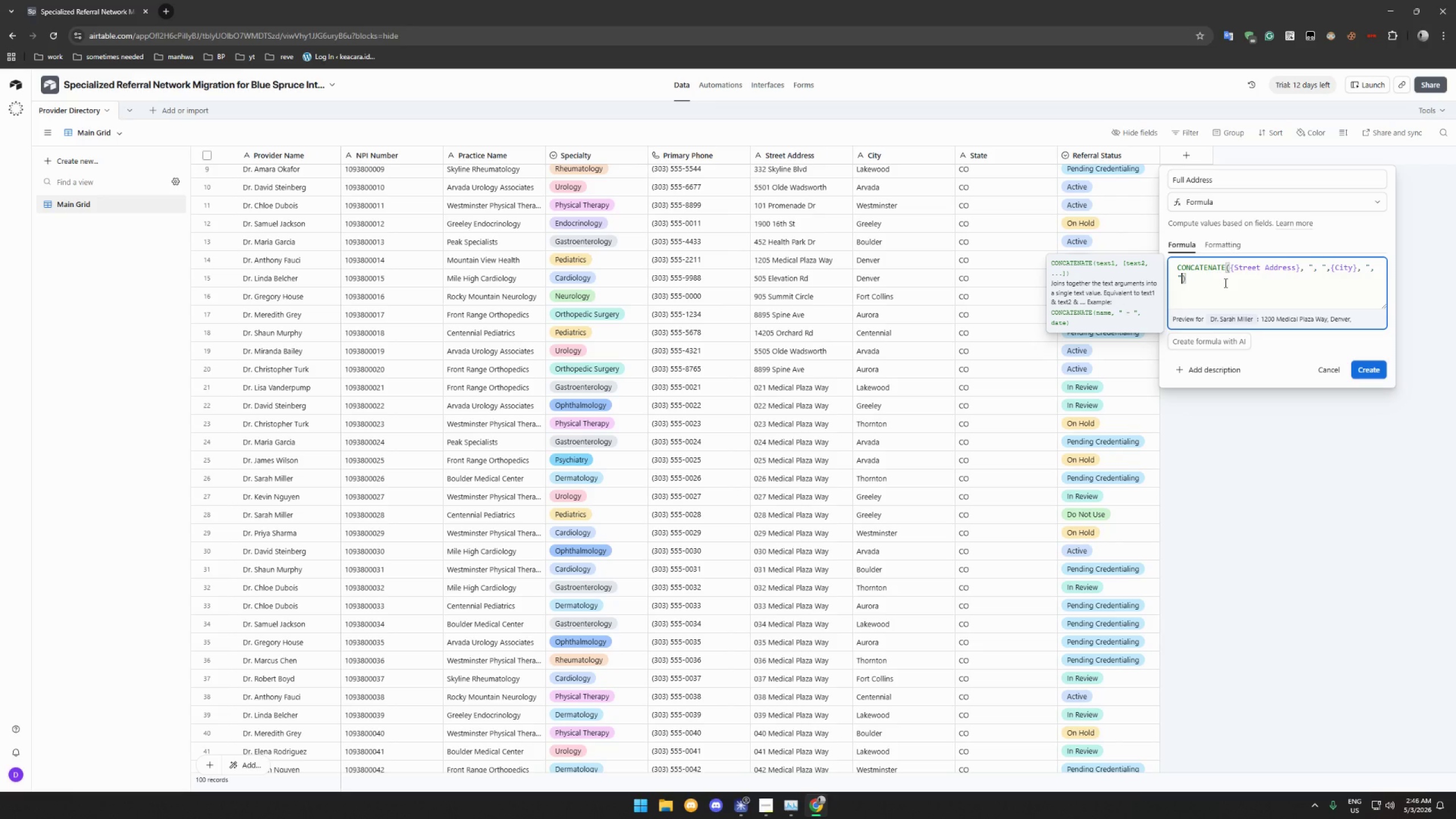 
key(Comma)
 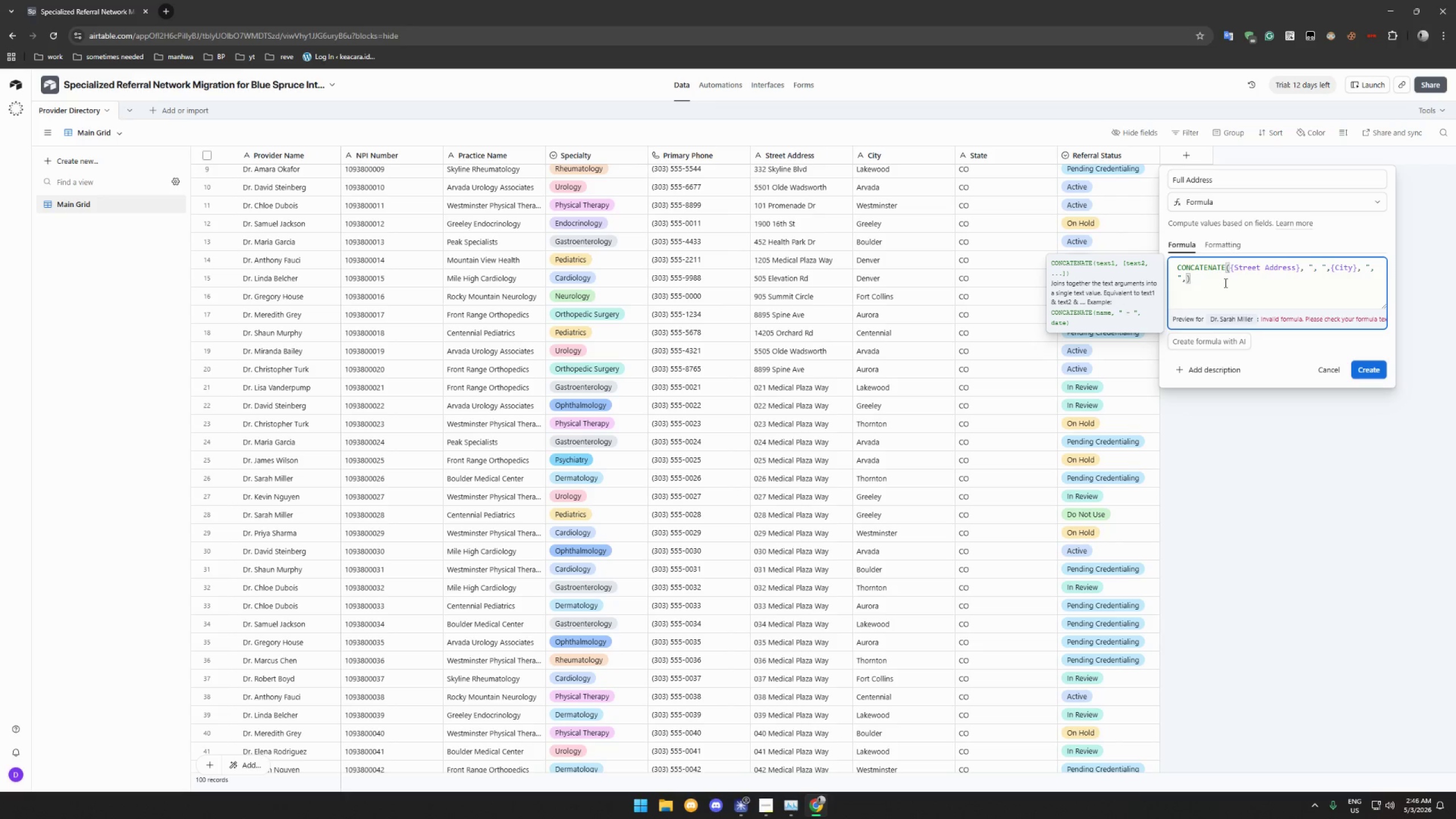 
wait(5.36)
 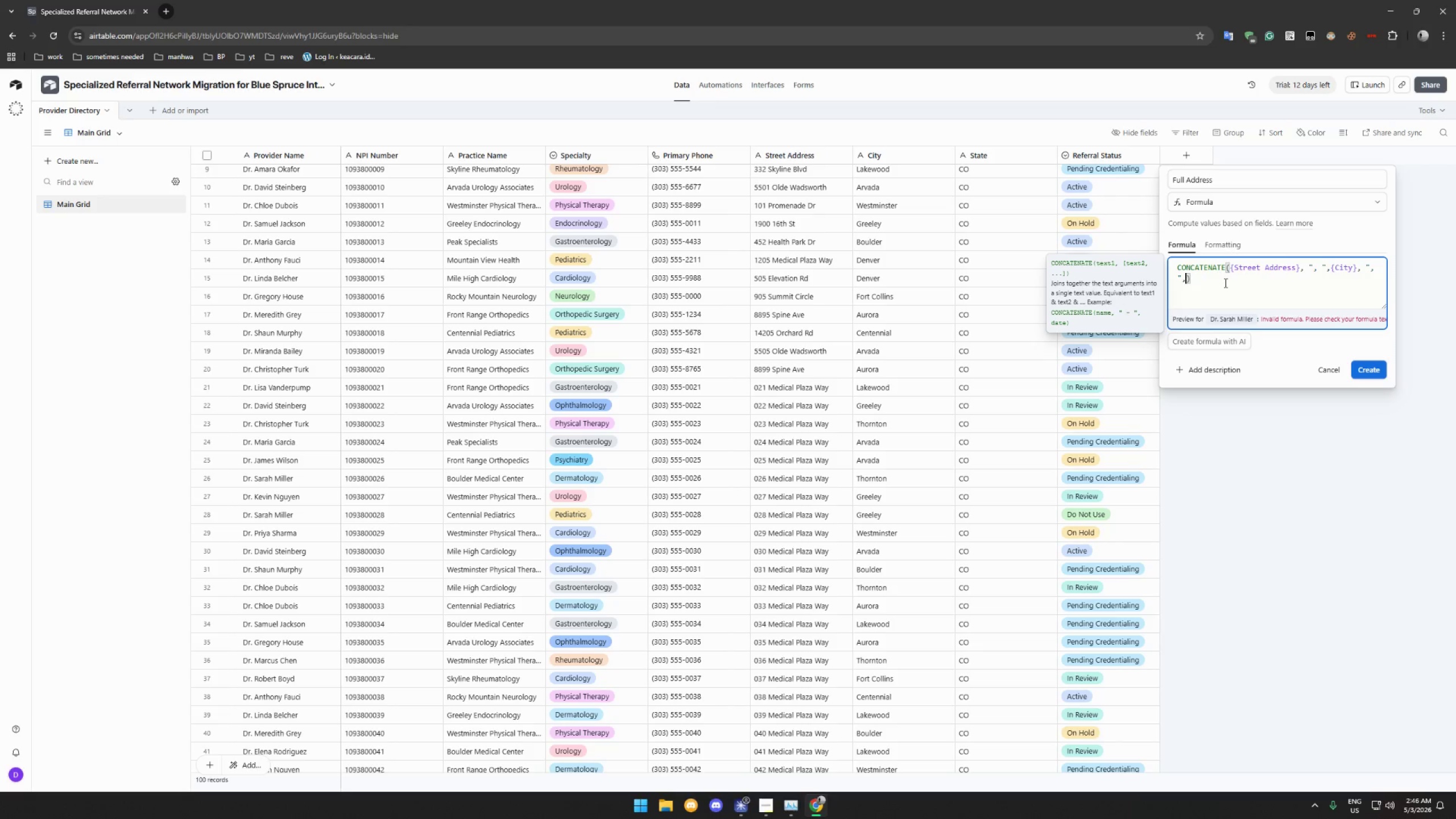 
type({State)
 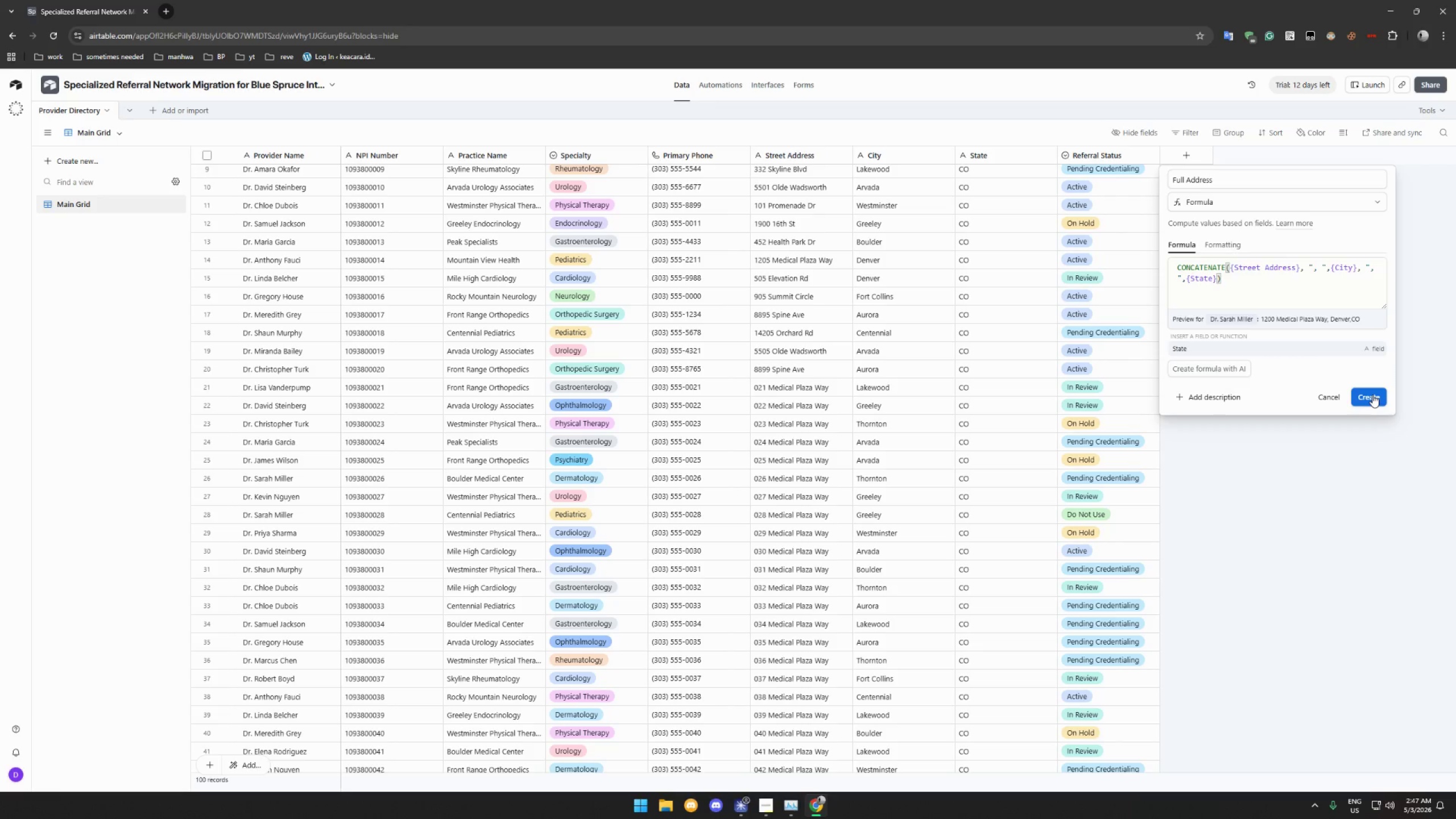 
wait(6.81)
 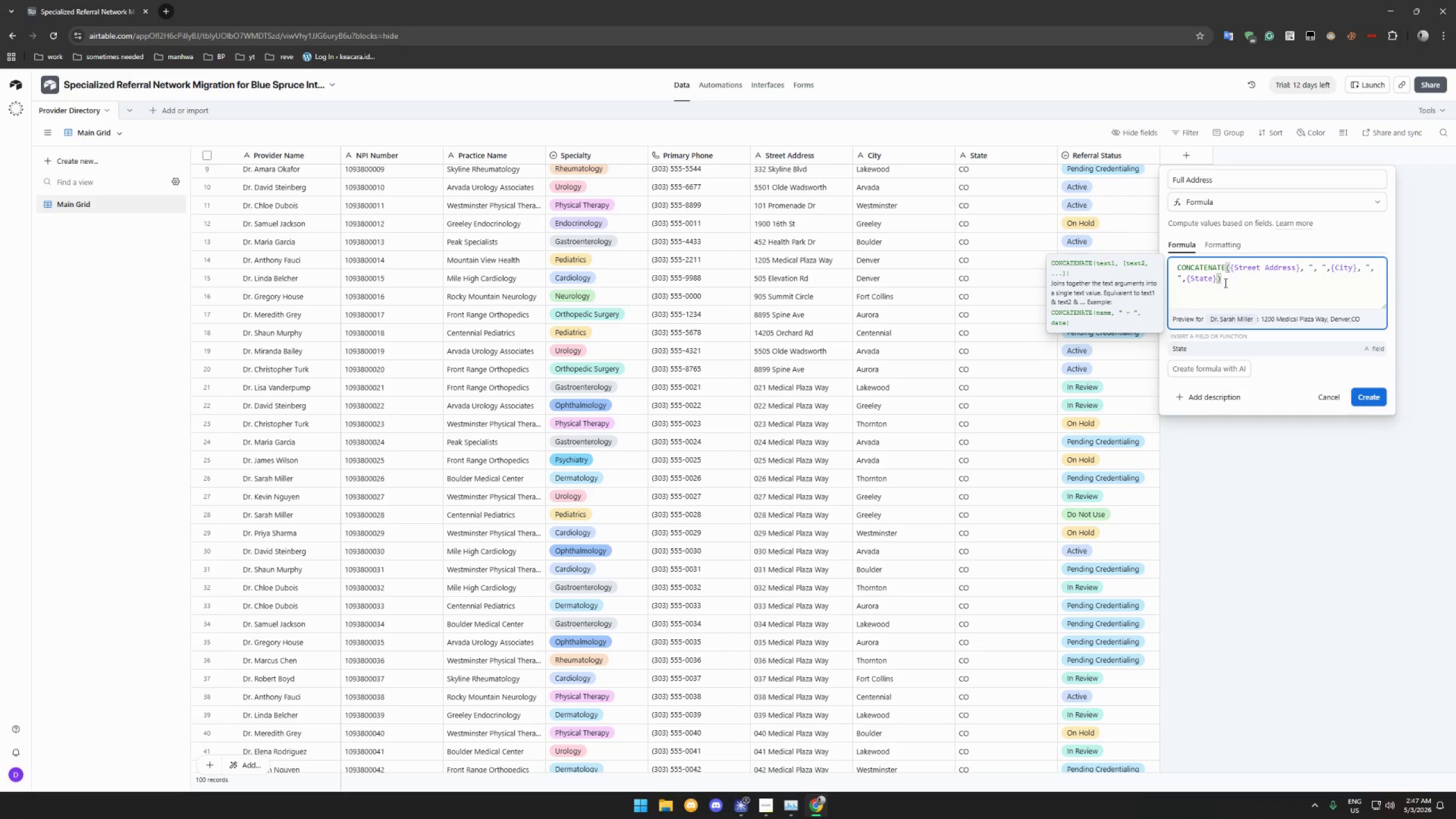 
left_click([1372, 395])
 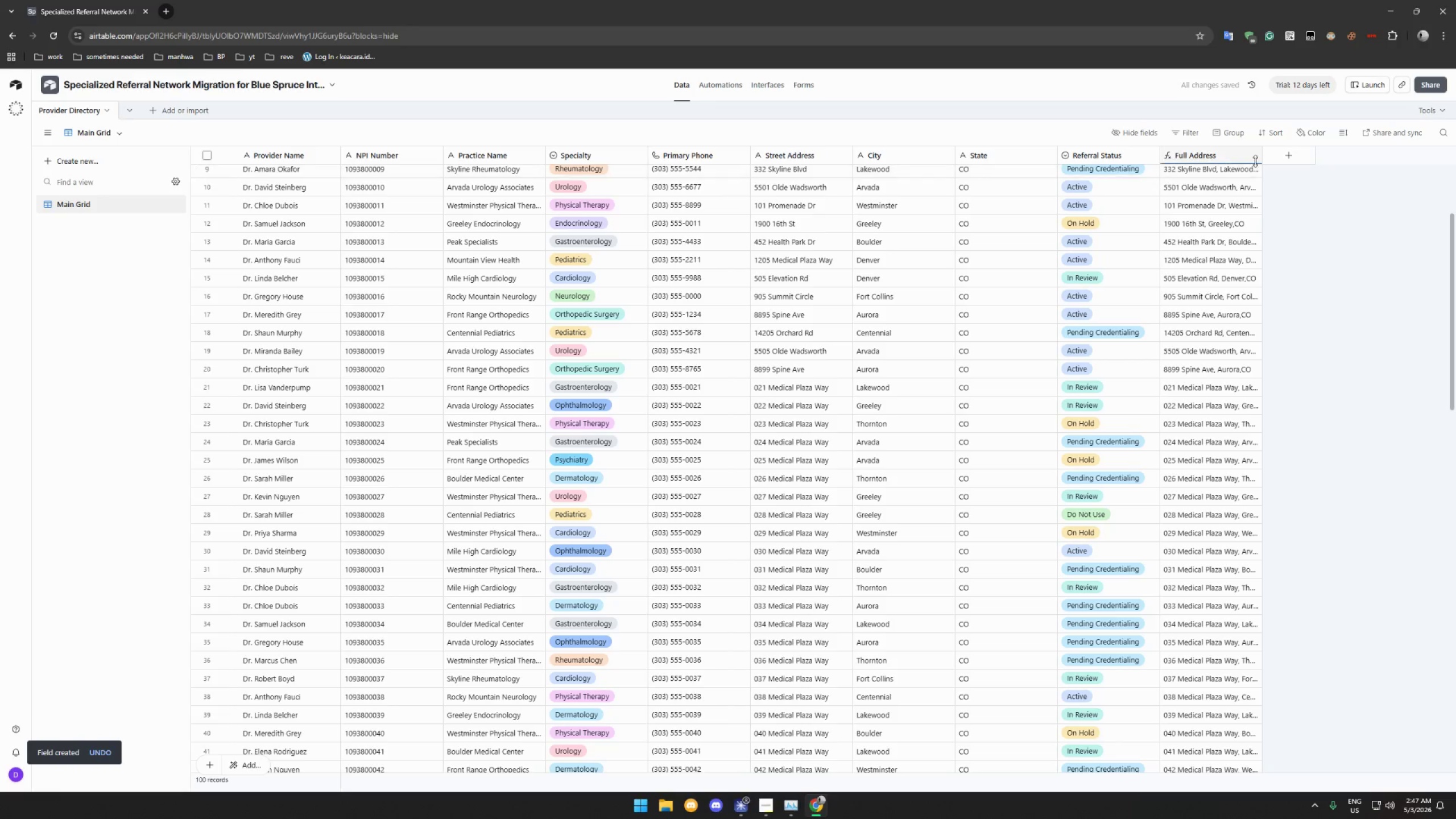 
left_click_drag(start_coordinate=[1259, 154], to_coordinate=[1284, 154])
 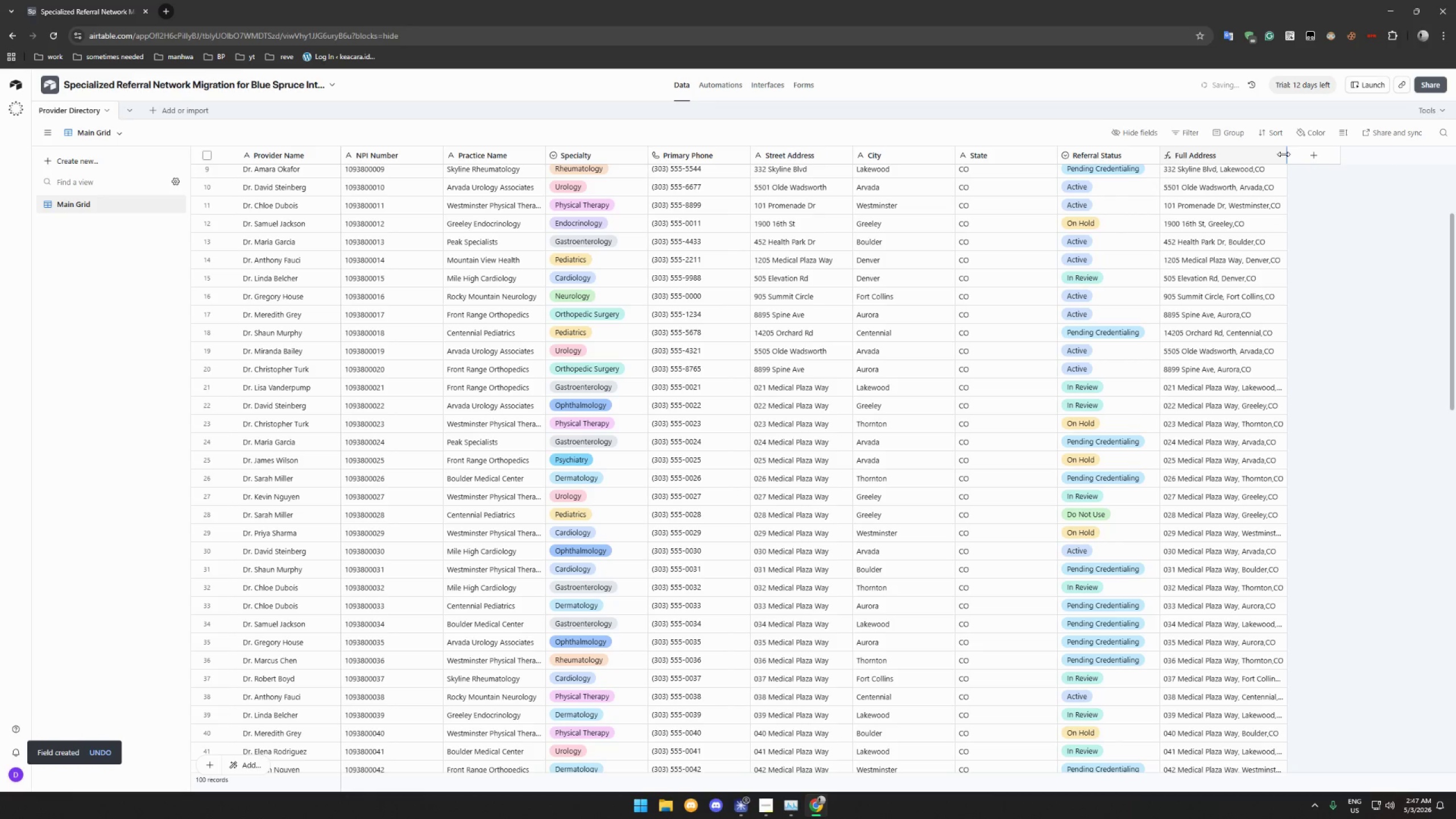 
left_click_drag(start_coordinate=[1284, 154], to_coordinate=[1307, 156])
 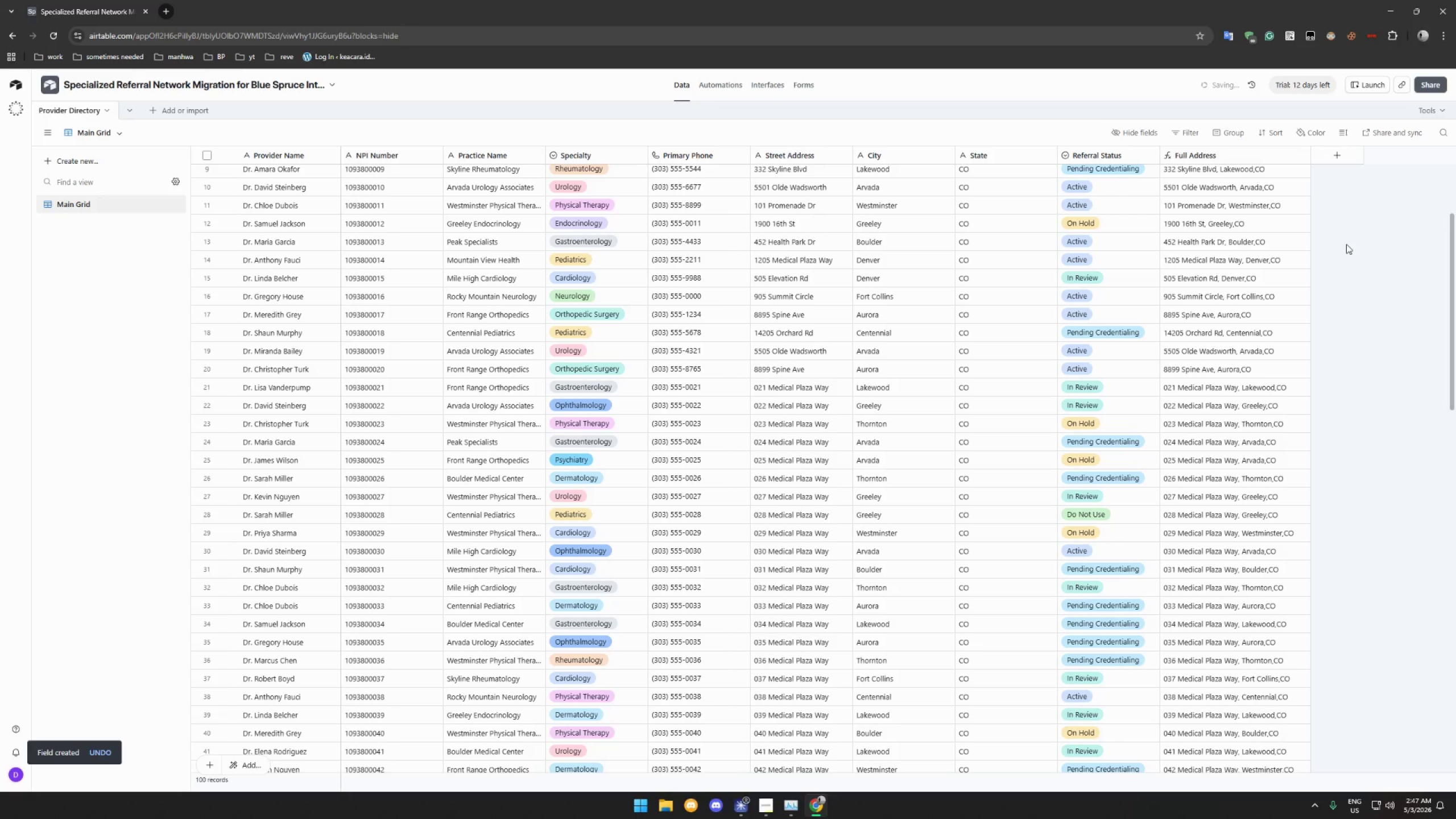 
left_click([1346, 244])
 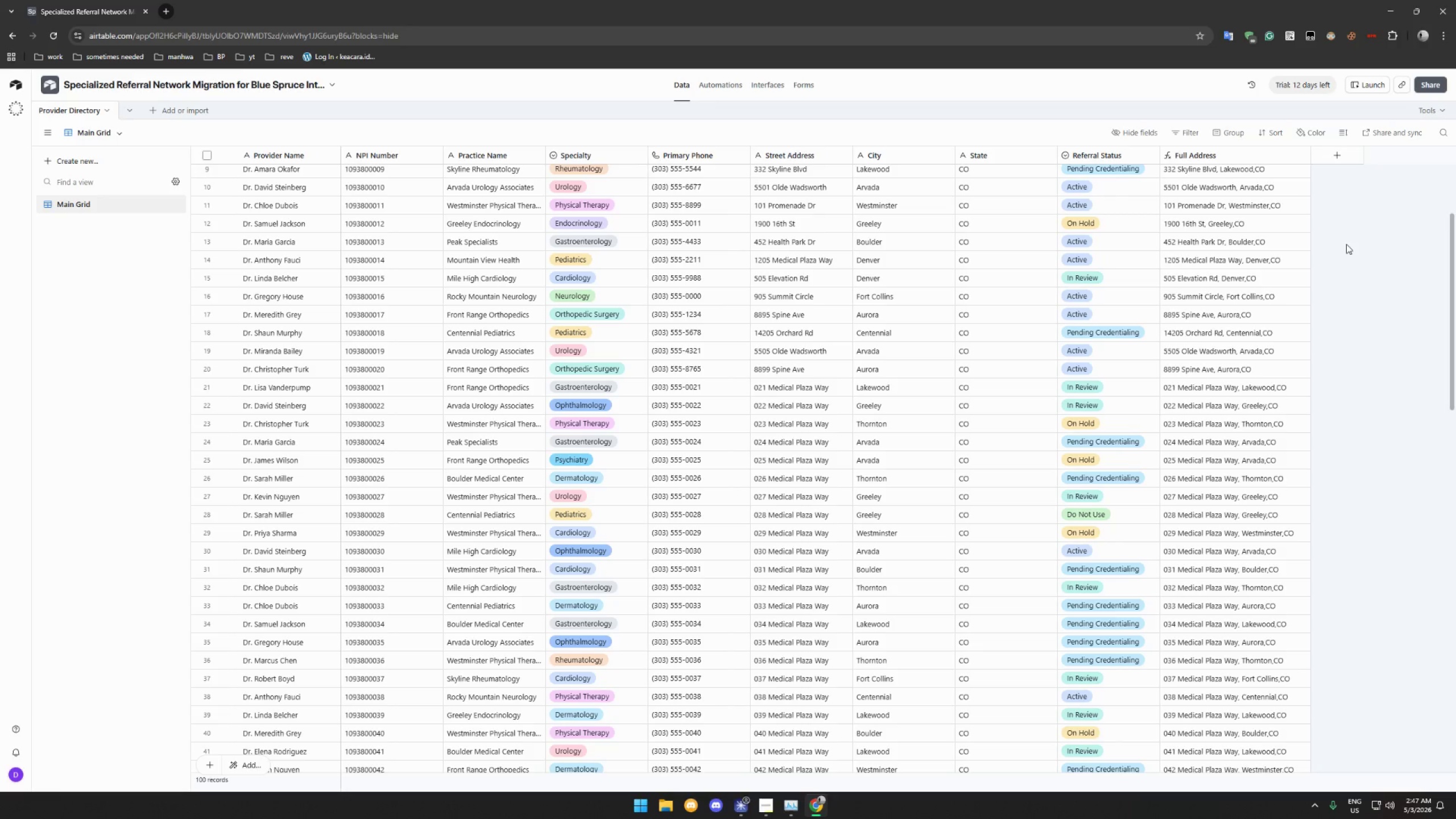 
wait(22.14)
 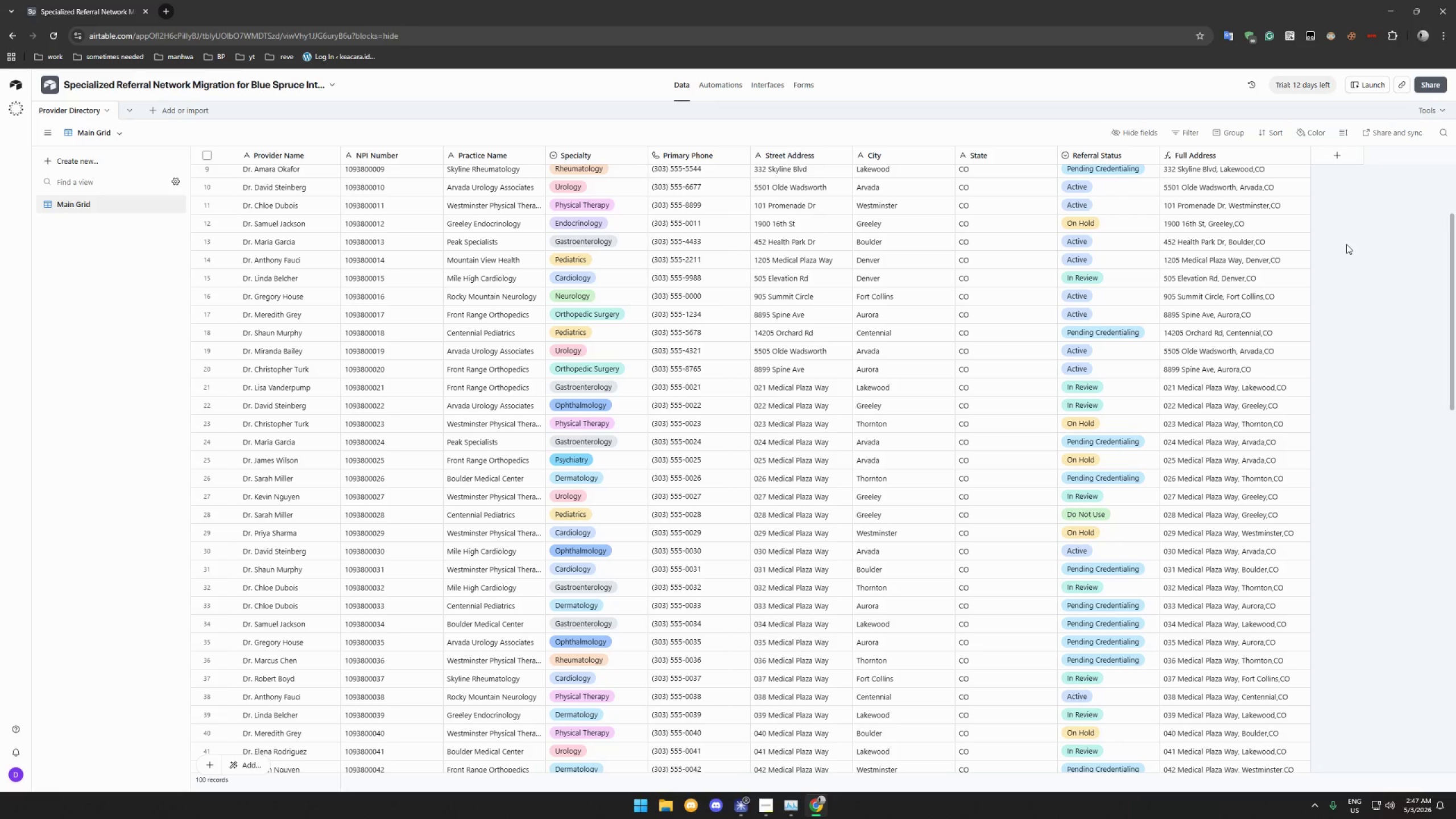 
scroll: coordinate [1266, 212], scroll_direction: up, amount: 14.0
 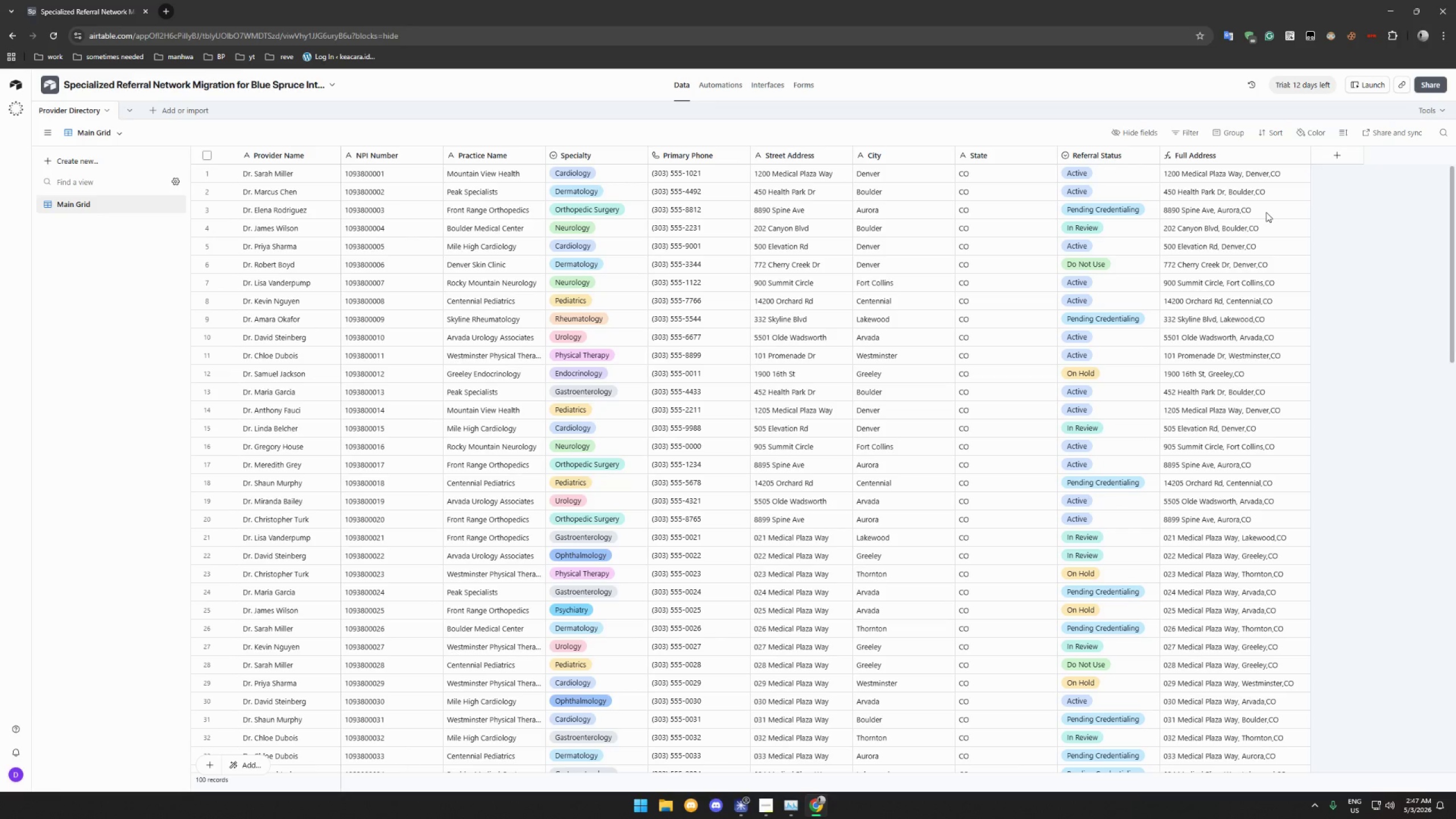 
wait(9.0)
 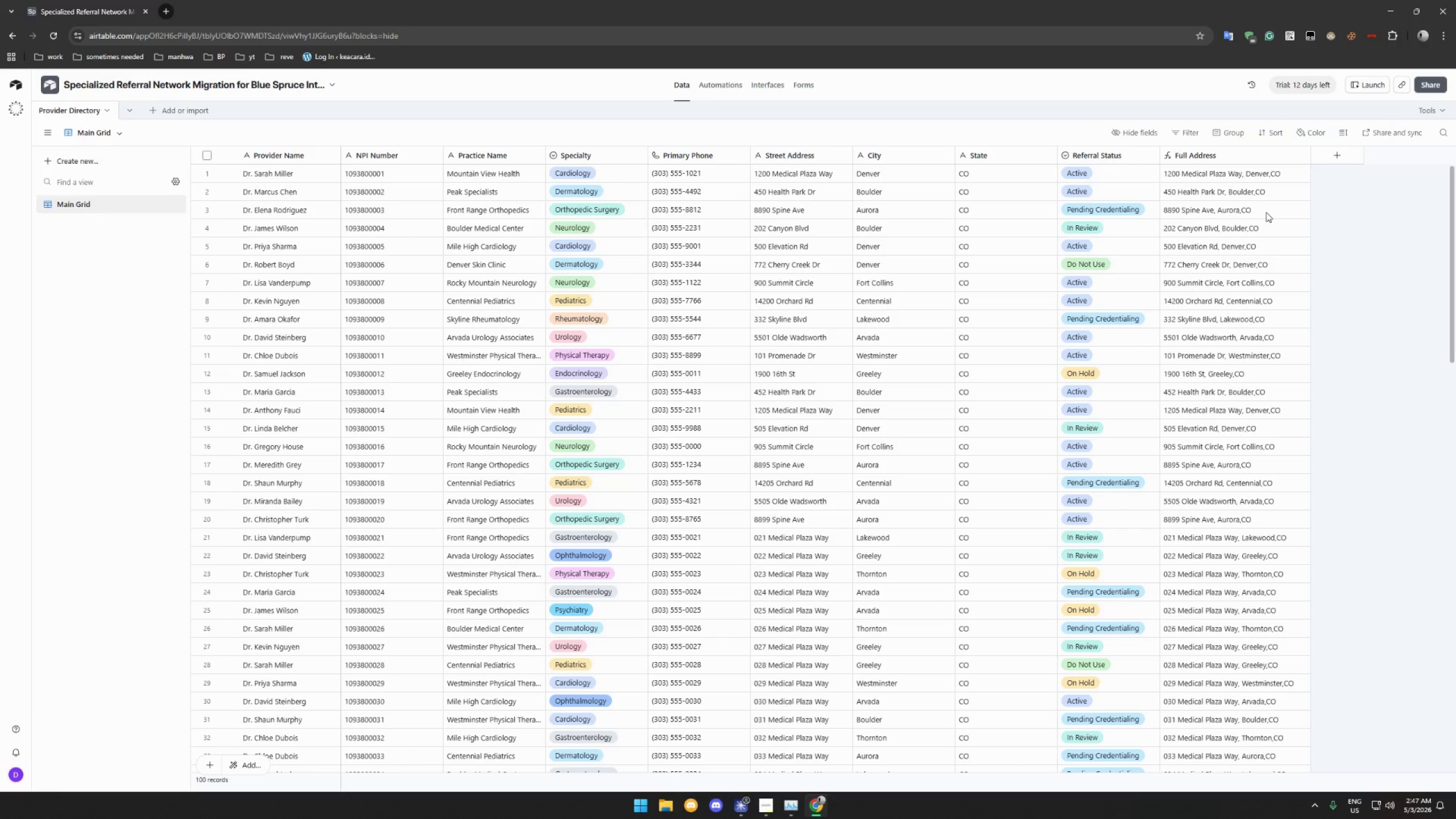 
scroll: coordinate [1266, 212], scroll_direction: up, amount: 4.0
 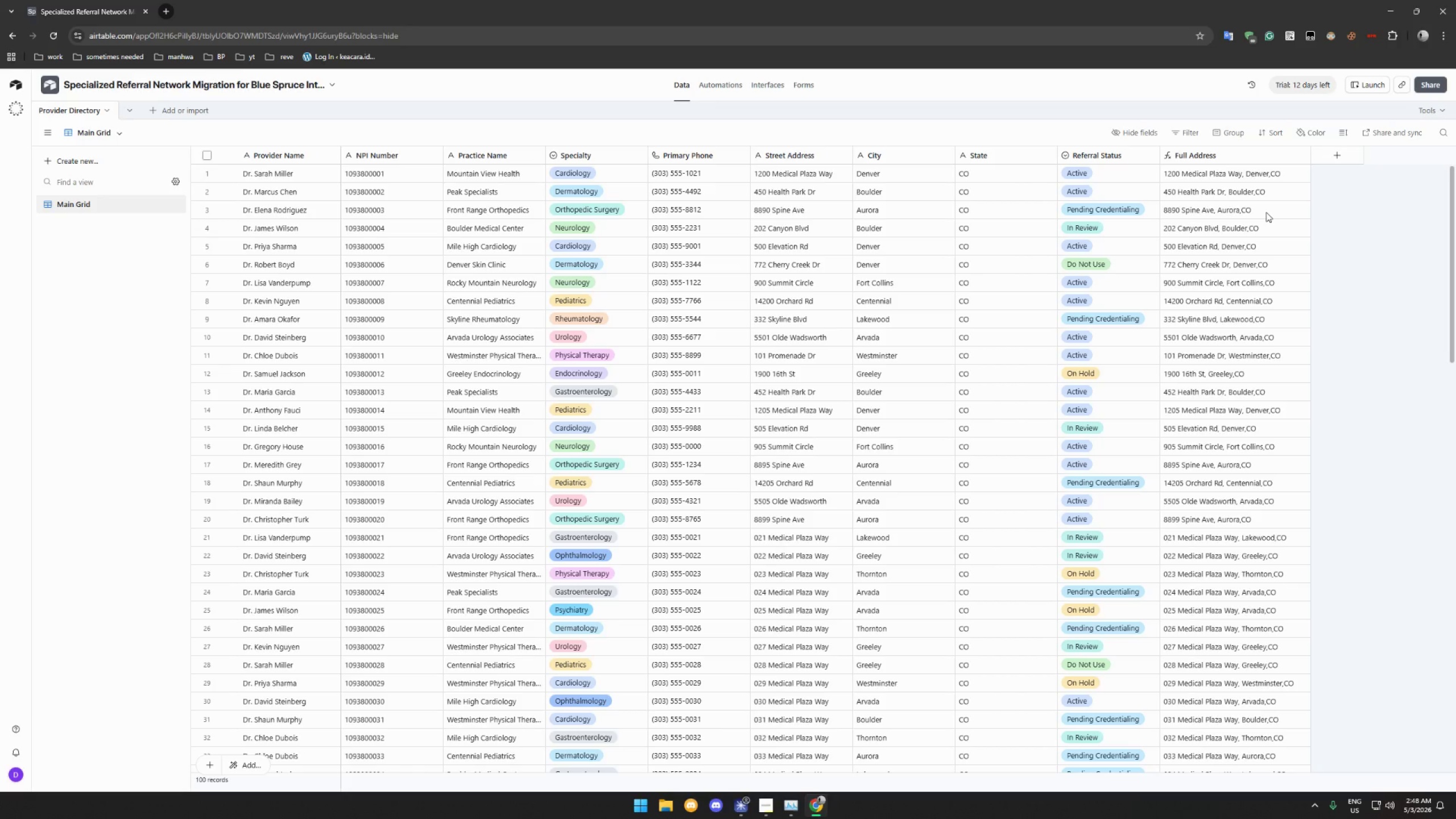 
wait(34.52)
 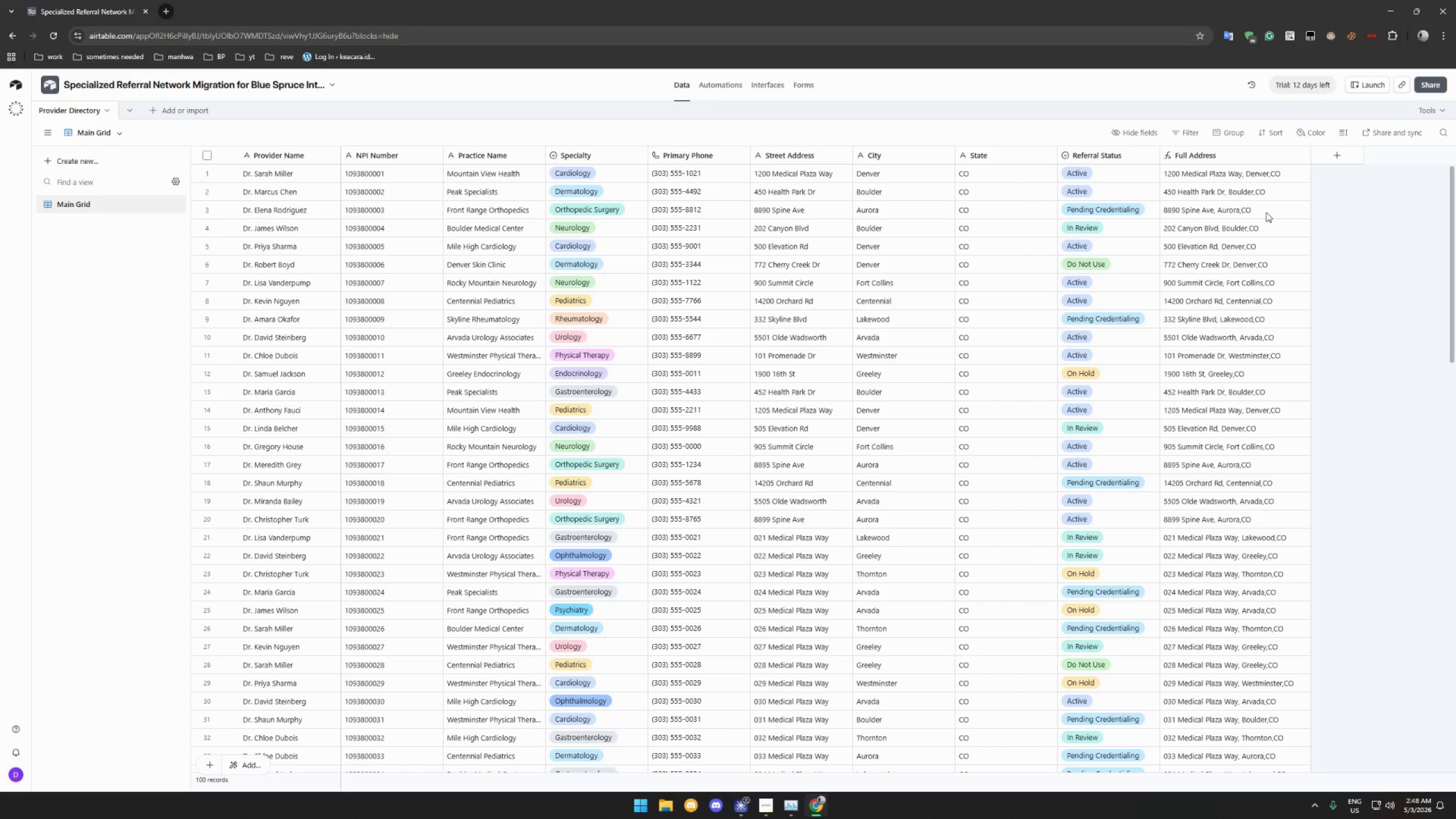 
left_click([115, 242])
 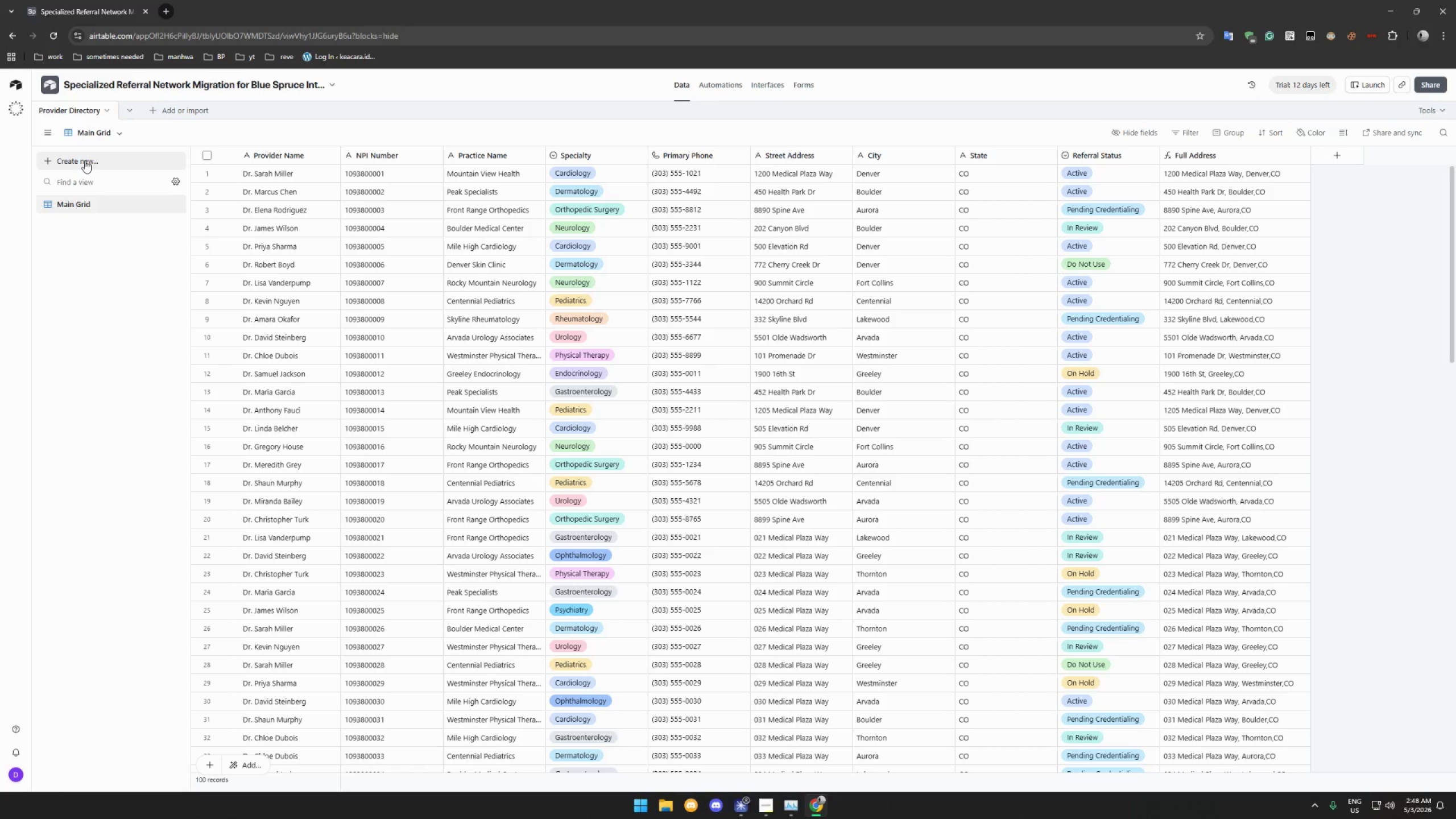 
left_click([85, 160])
 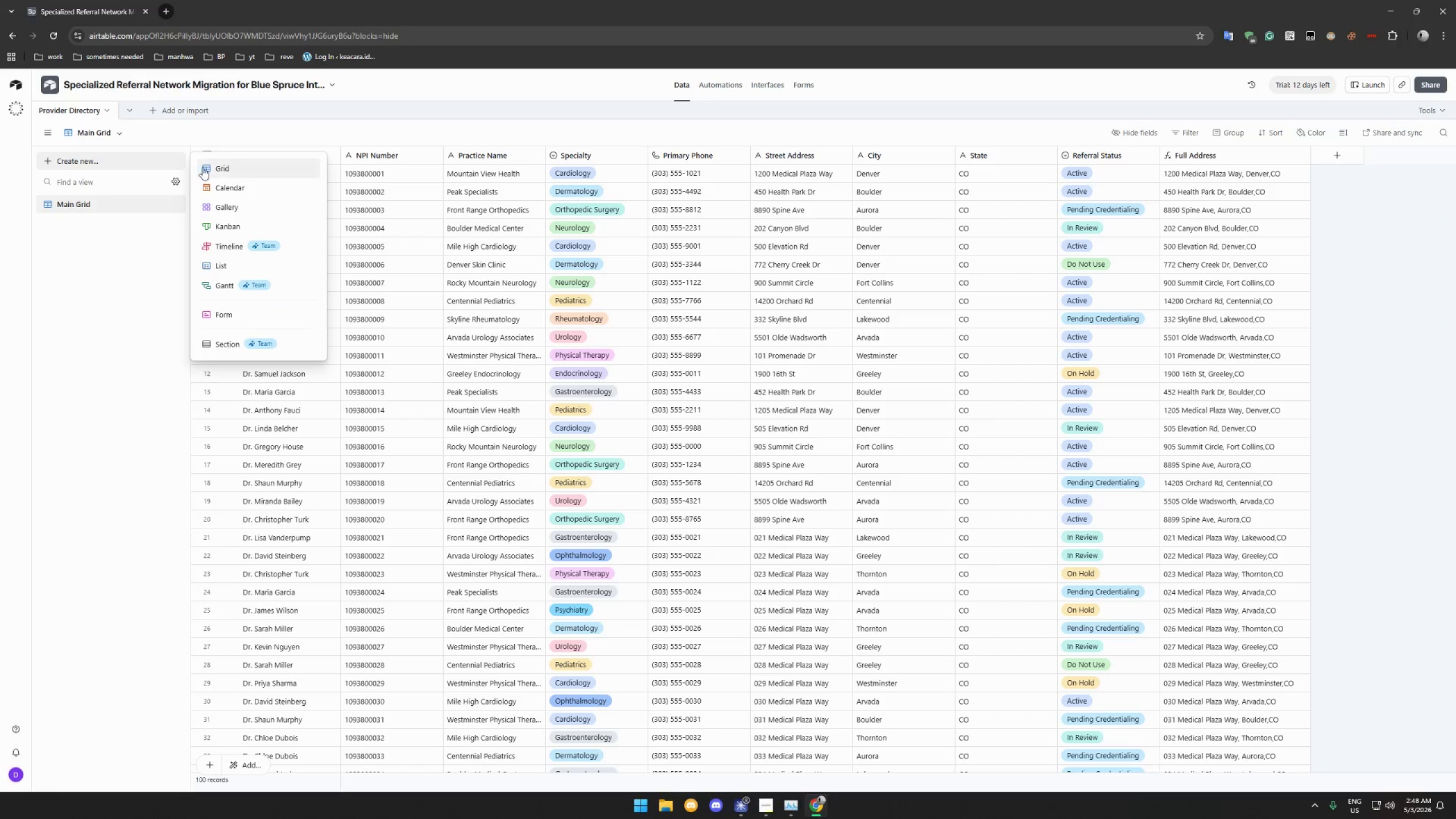 
left_click([211, 167])
 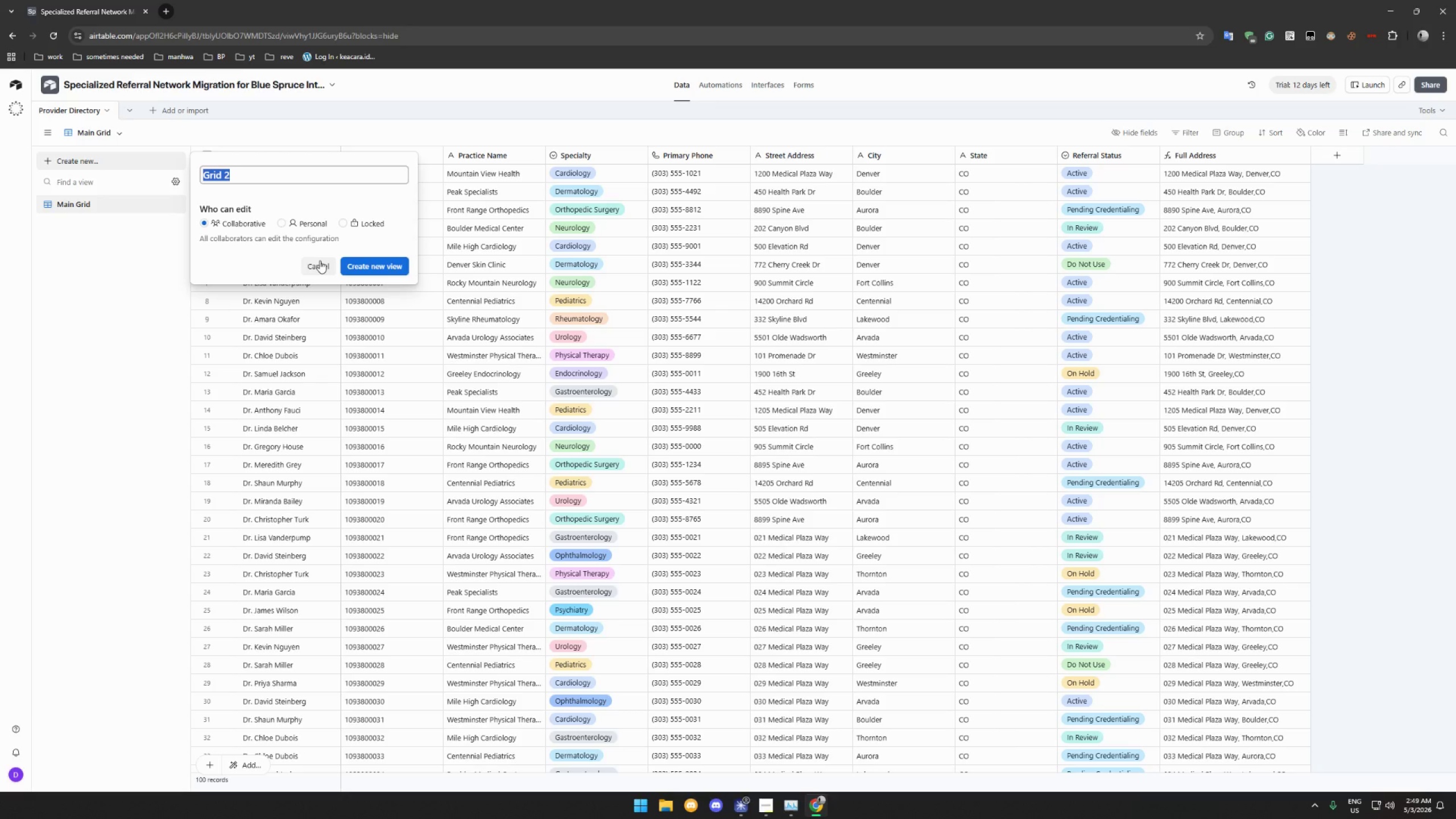 
wait(43.97)
 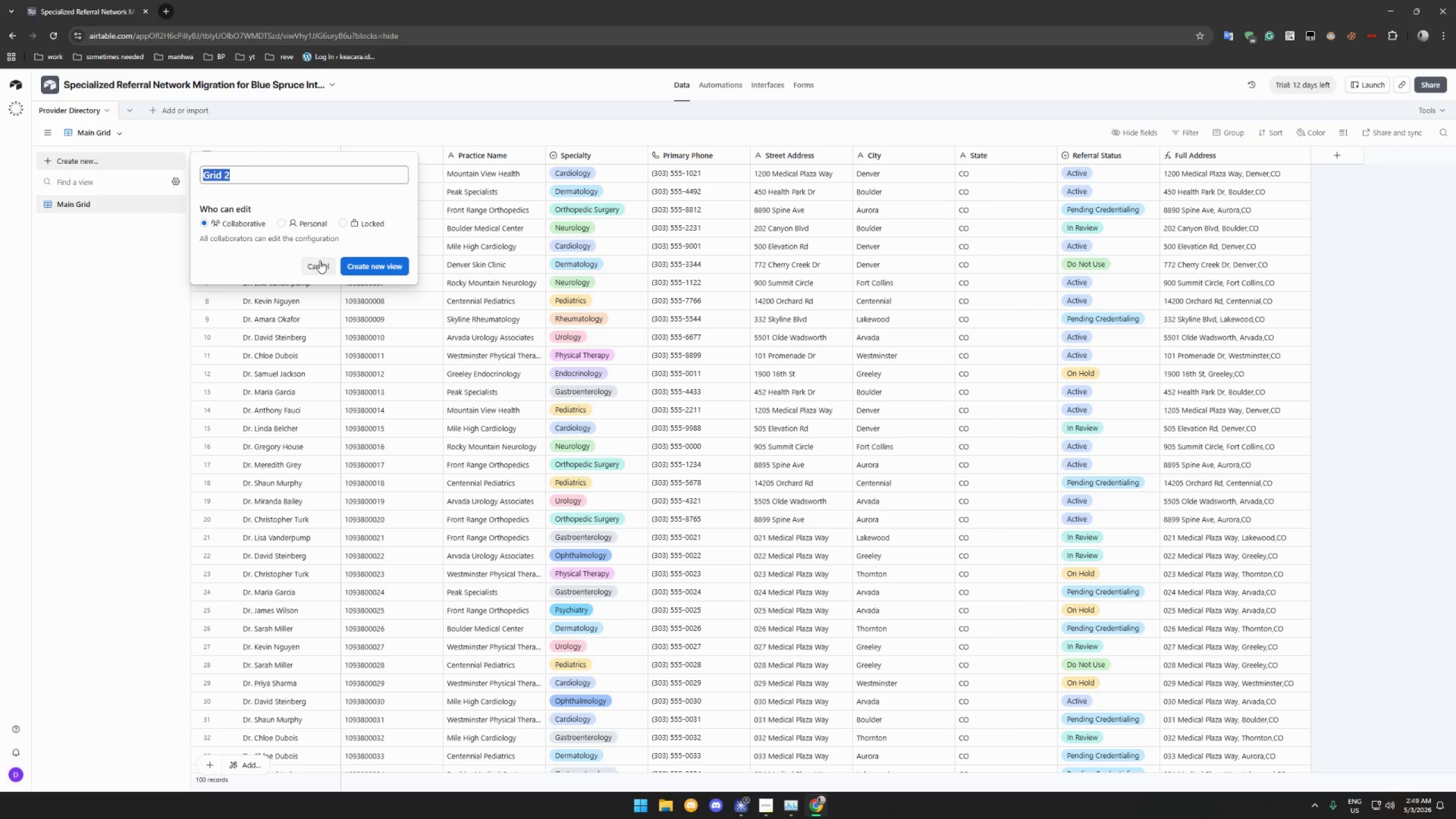 
left_click([311, 264])
 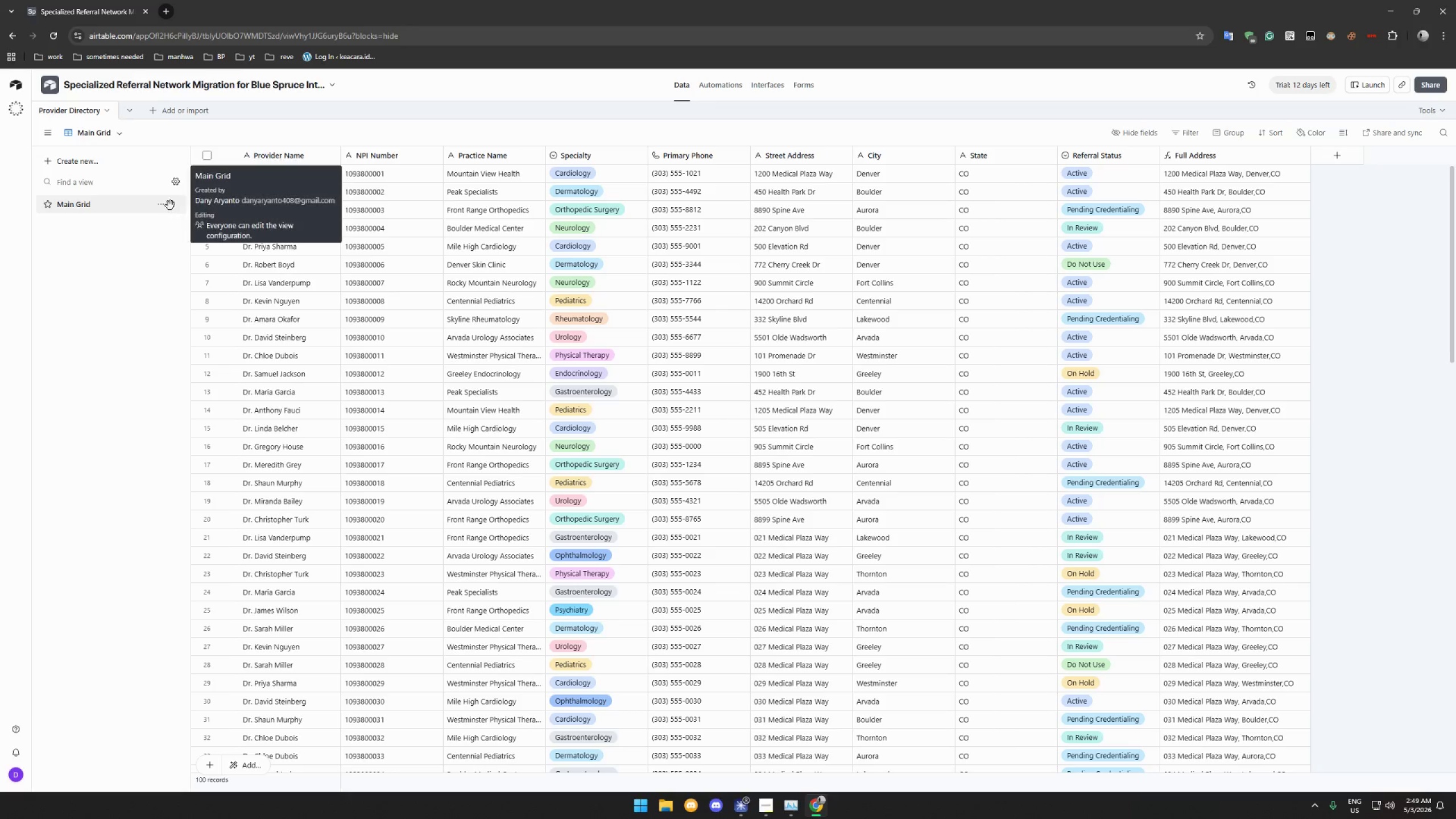 
left_click([160, 205])
 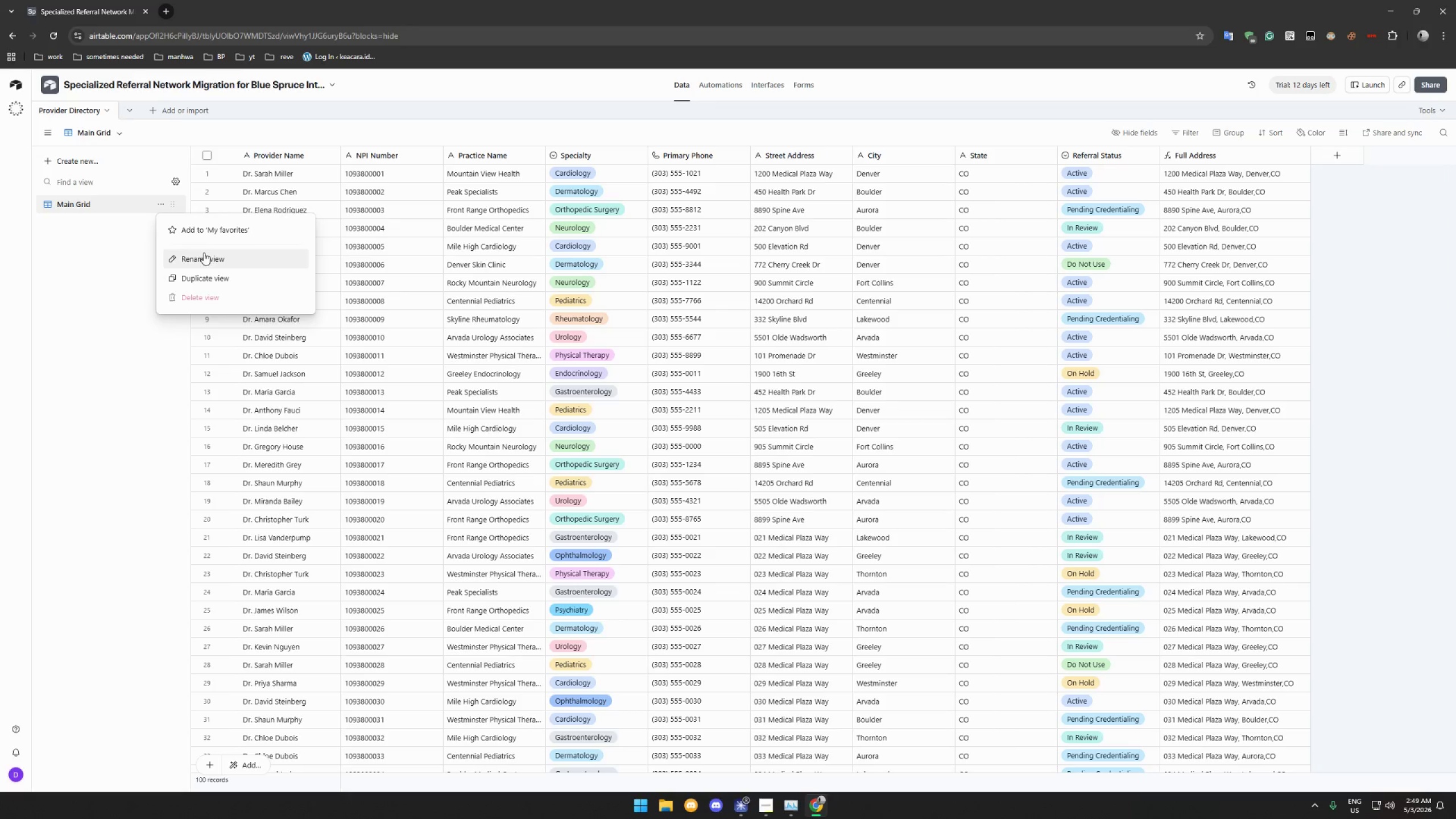 
left_click([204, 253])
 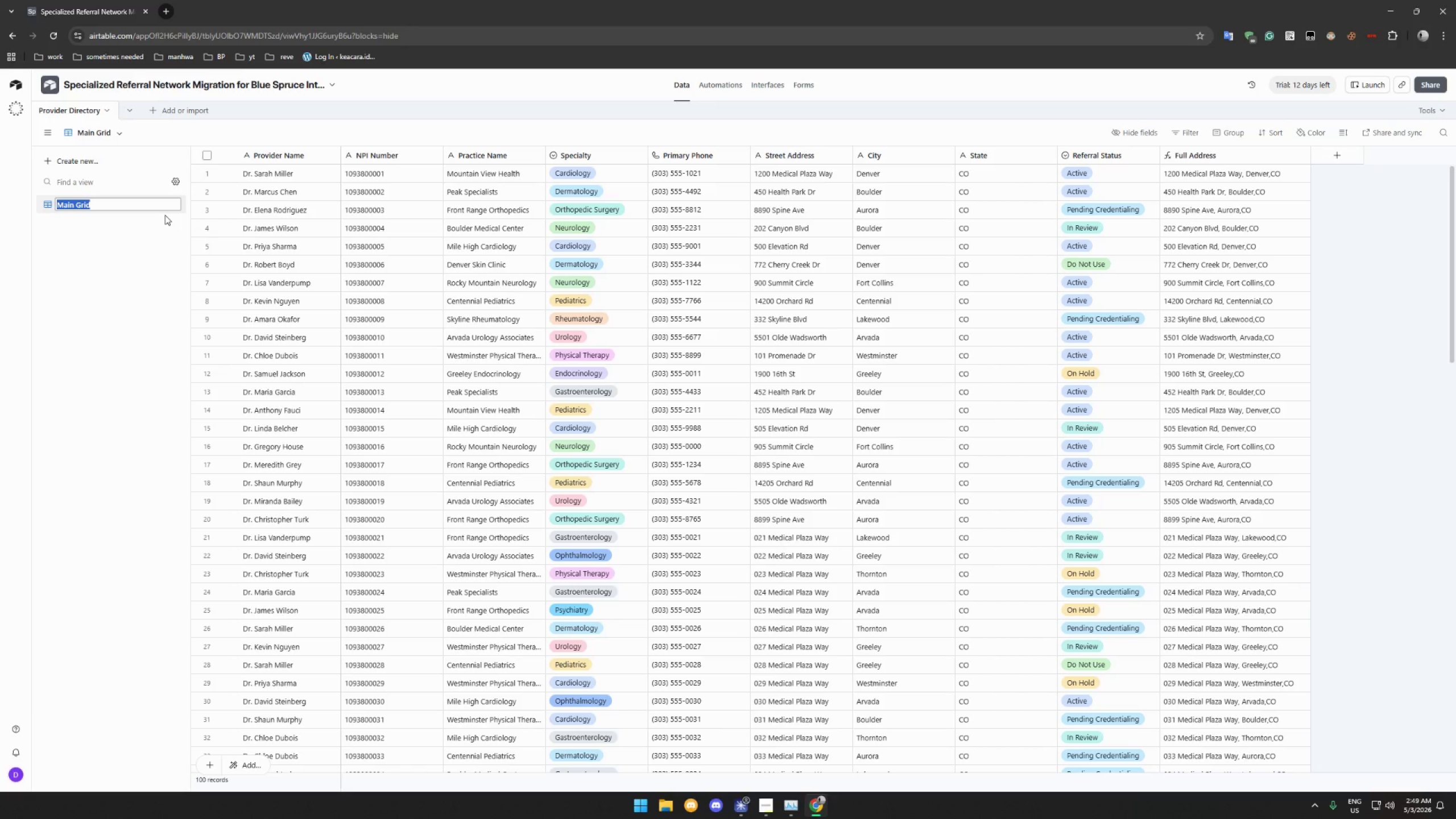 
type(All Povides)
 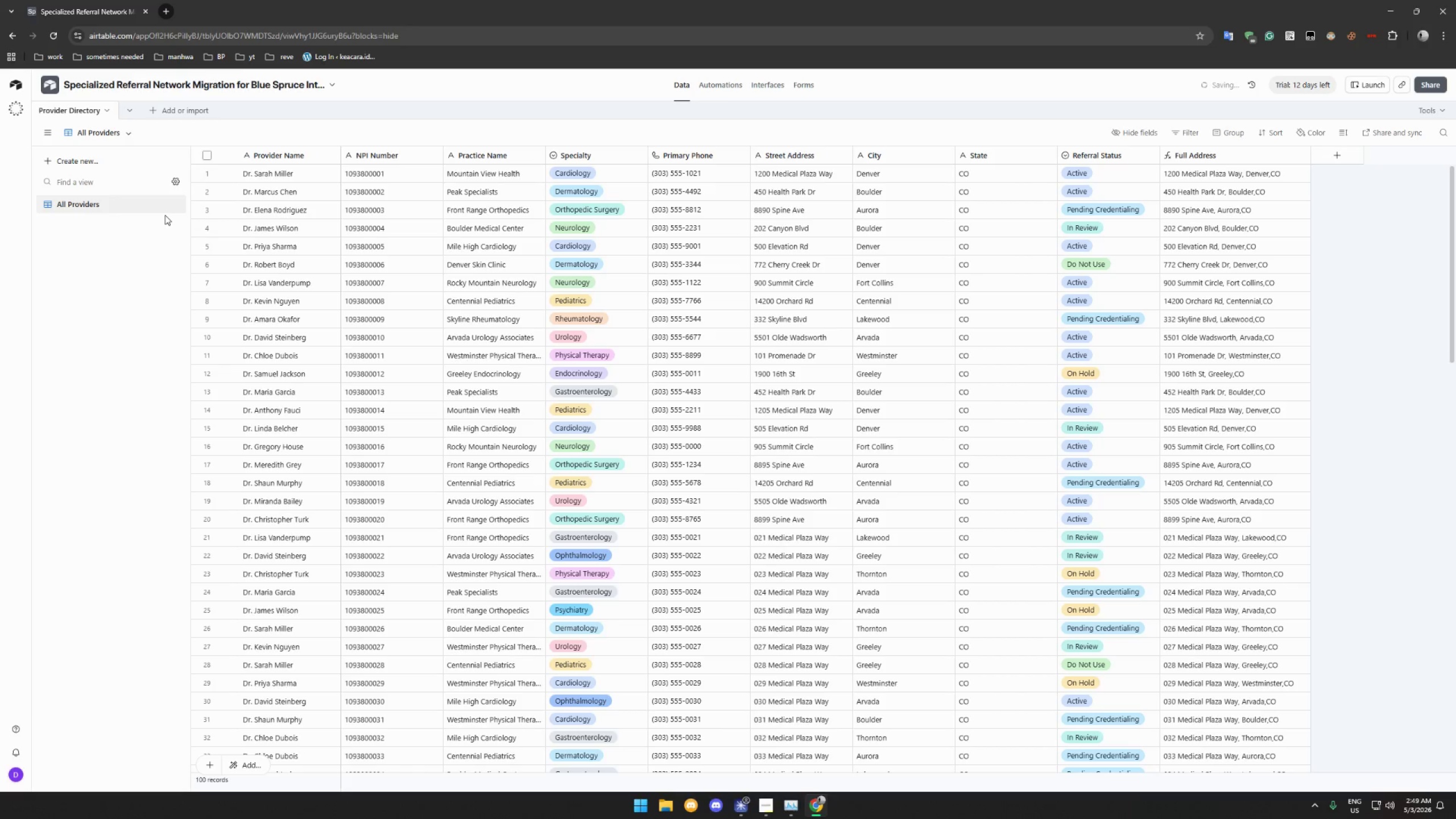 
hold_key(key=R, duration=1.19)
 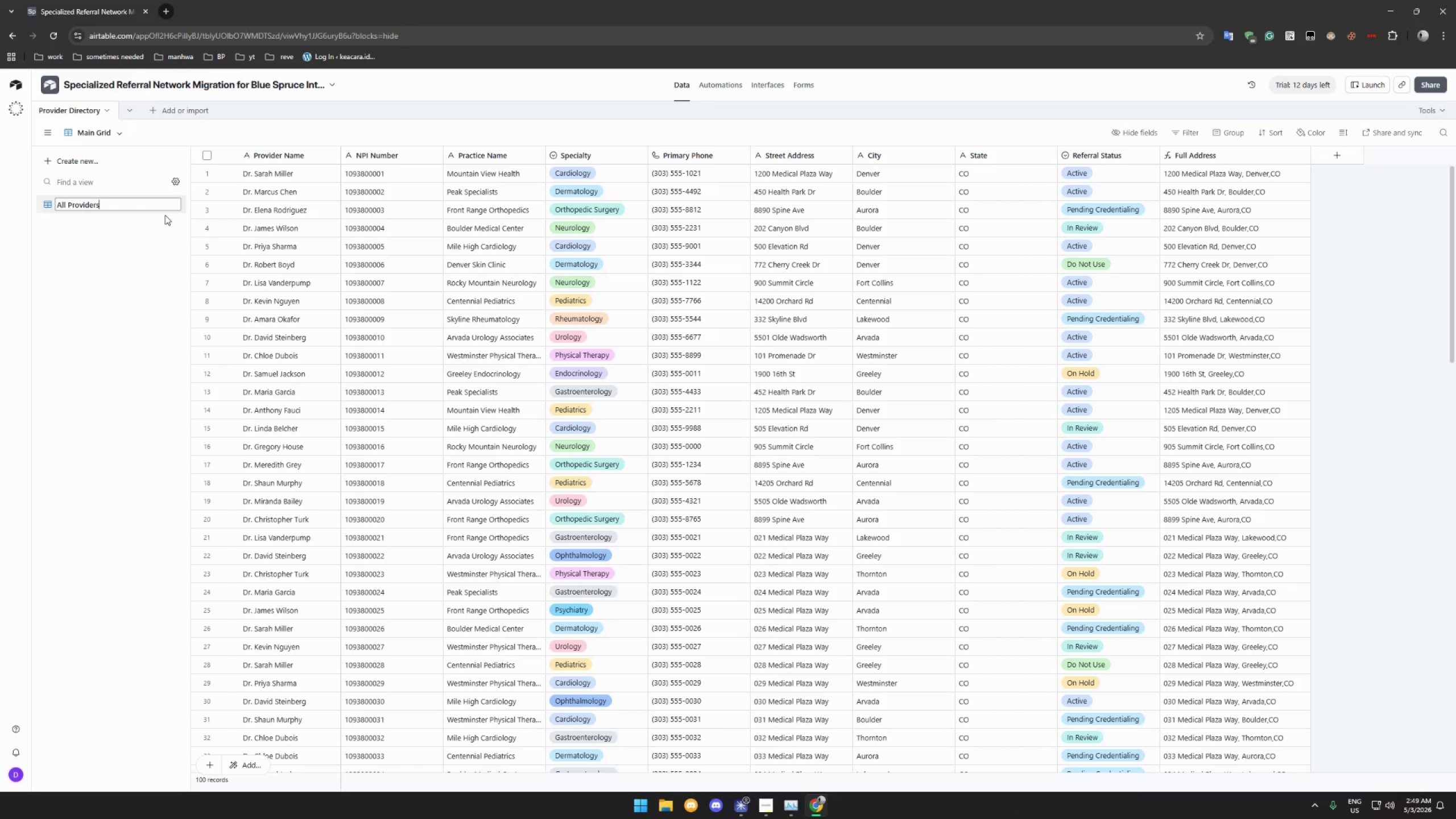 
key(Enter)
 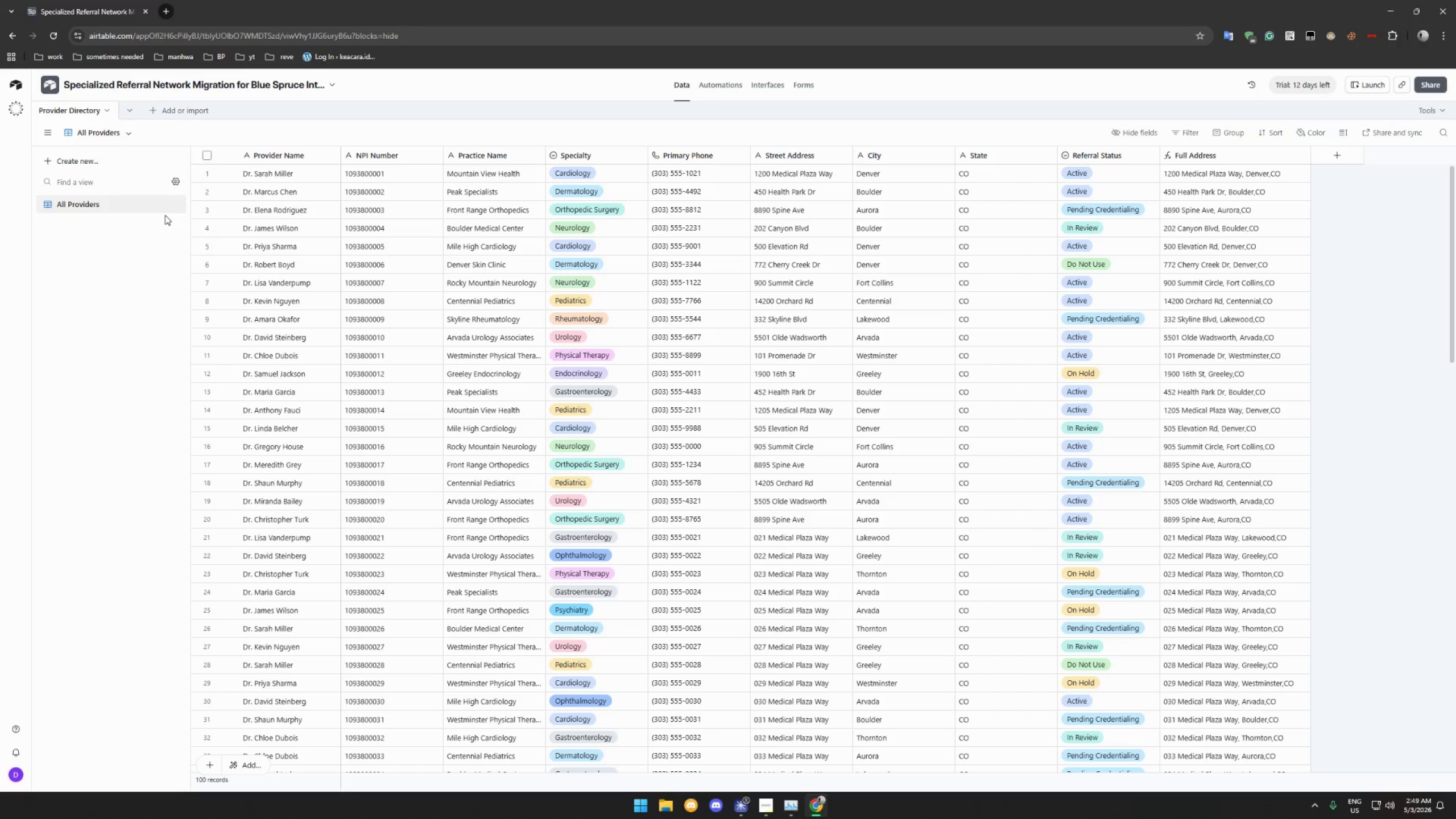 
wait(20.83)
 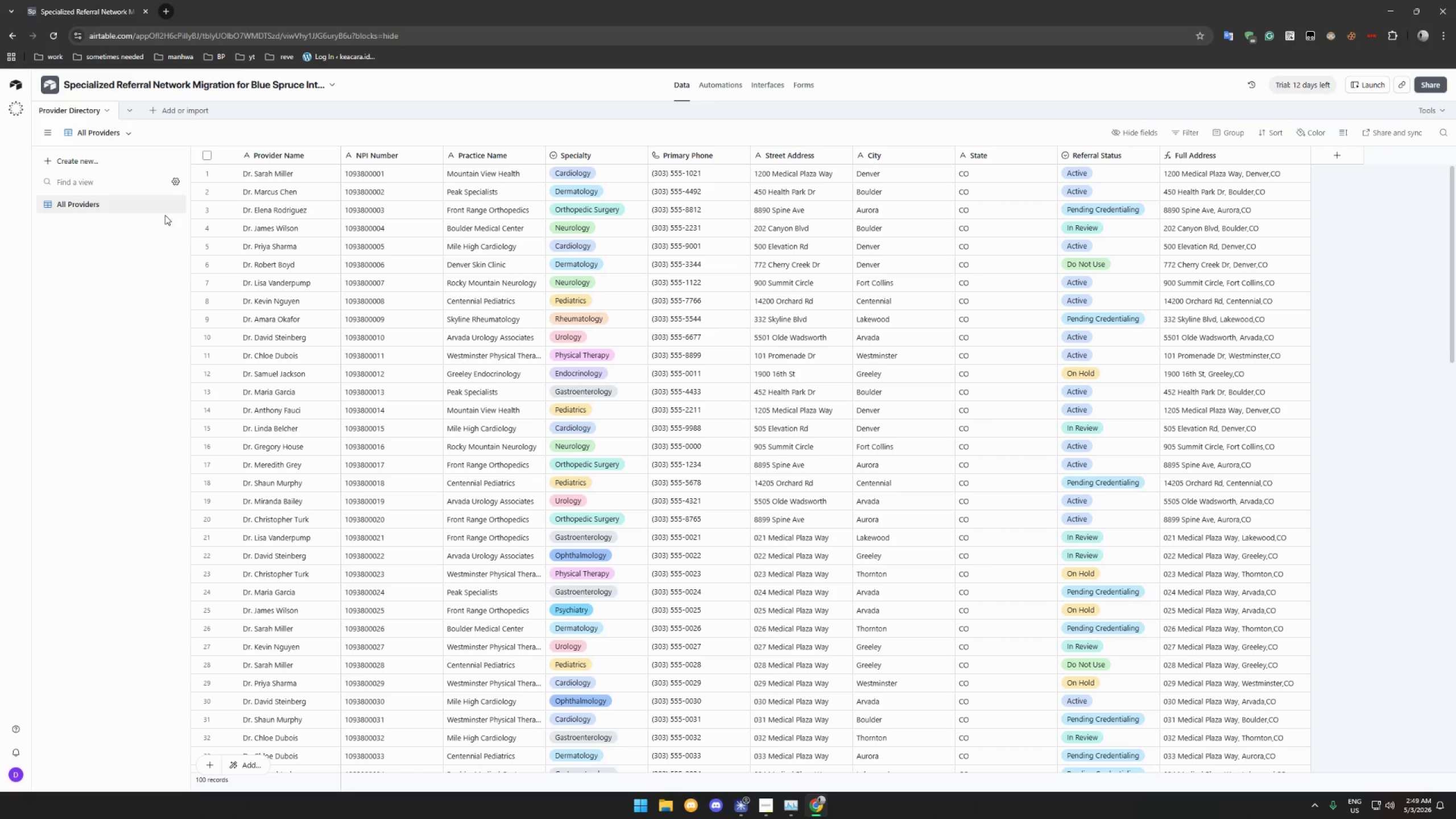 
left_click([771, 808])